 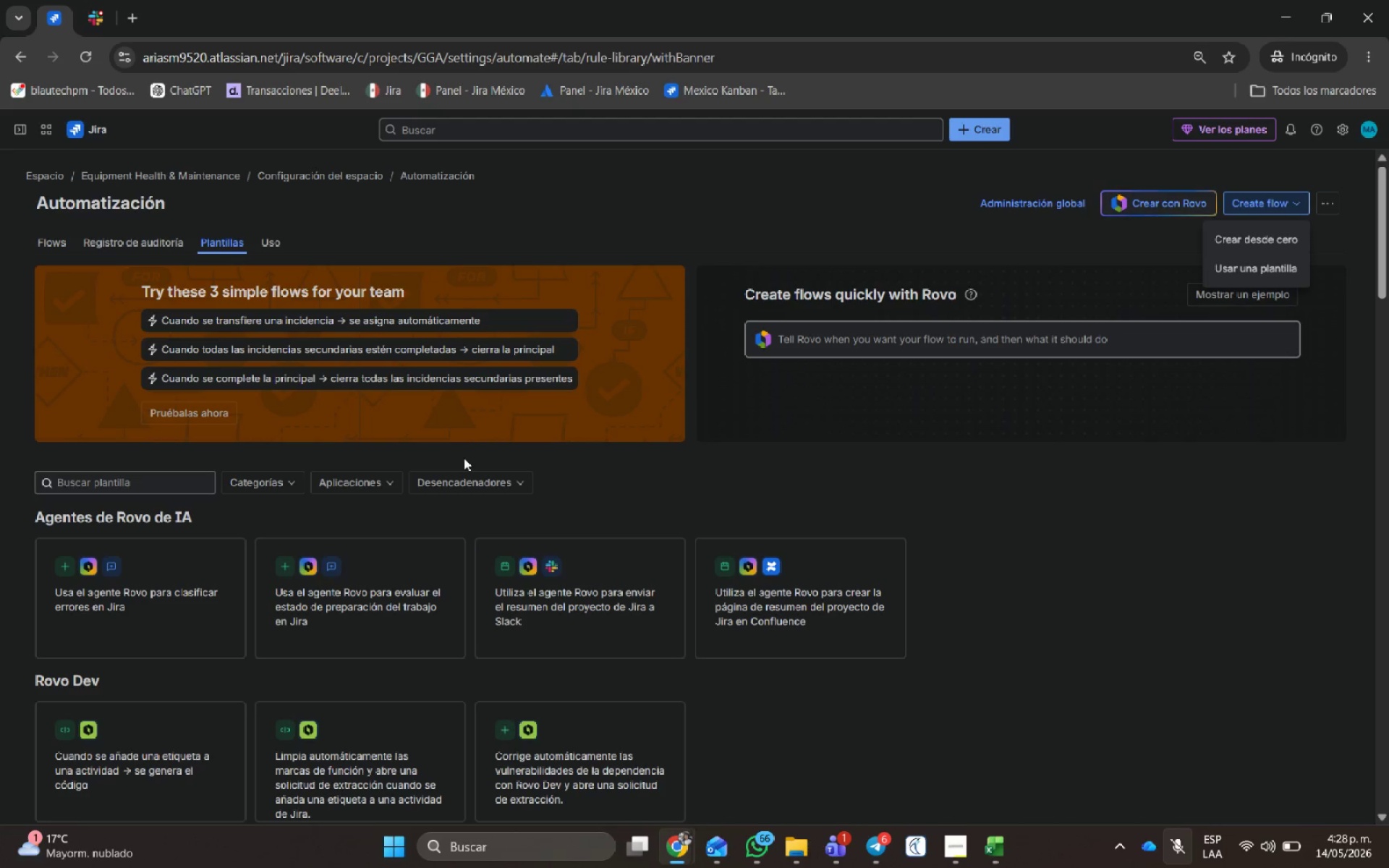 
left_click([1098, 315])
 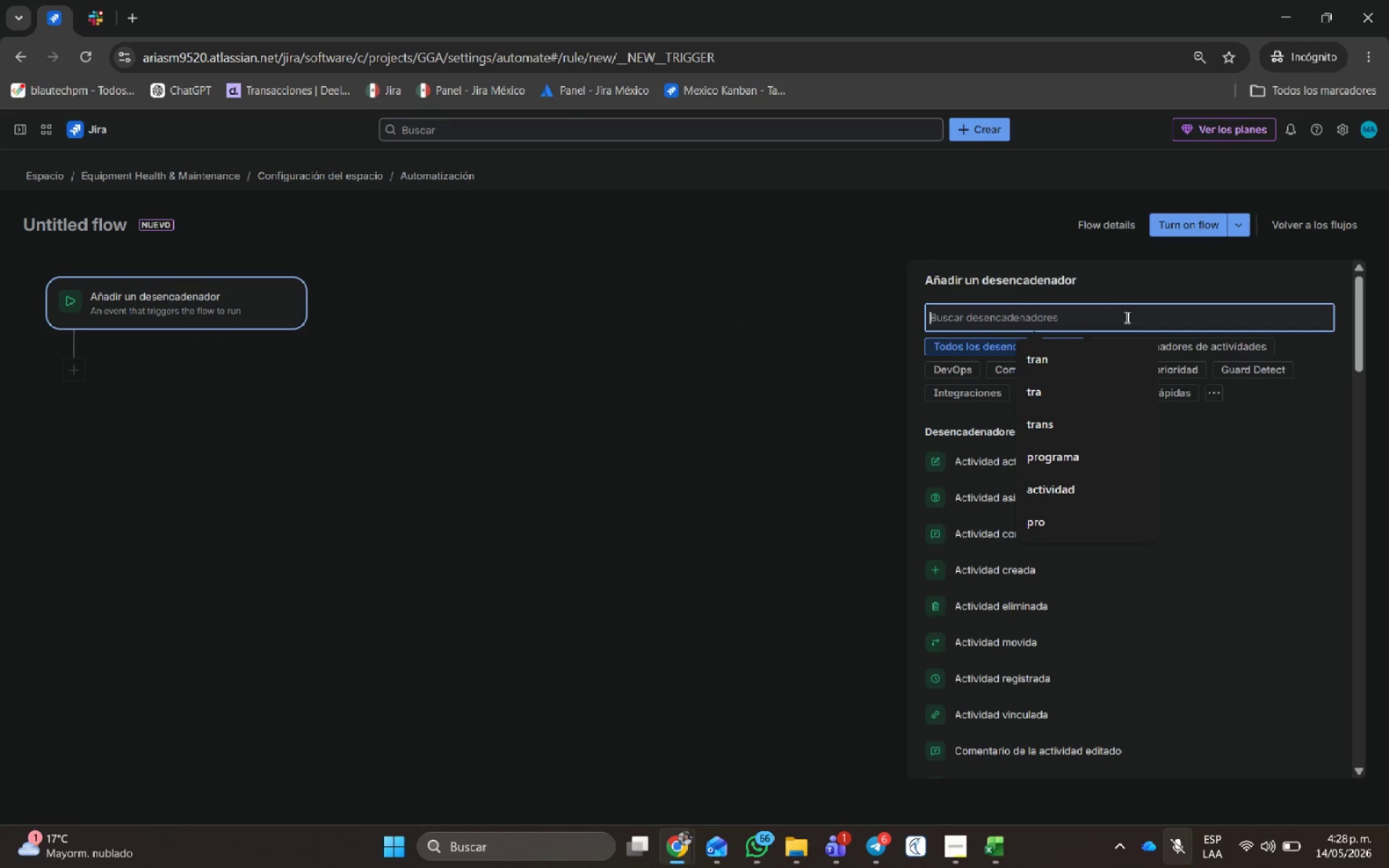 
type(tra)
 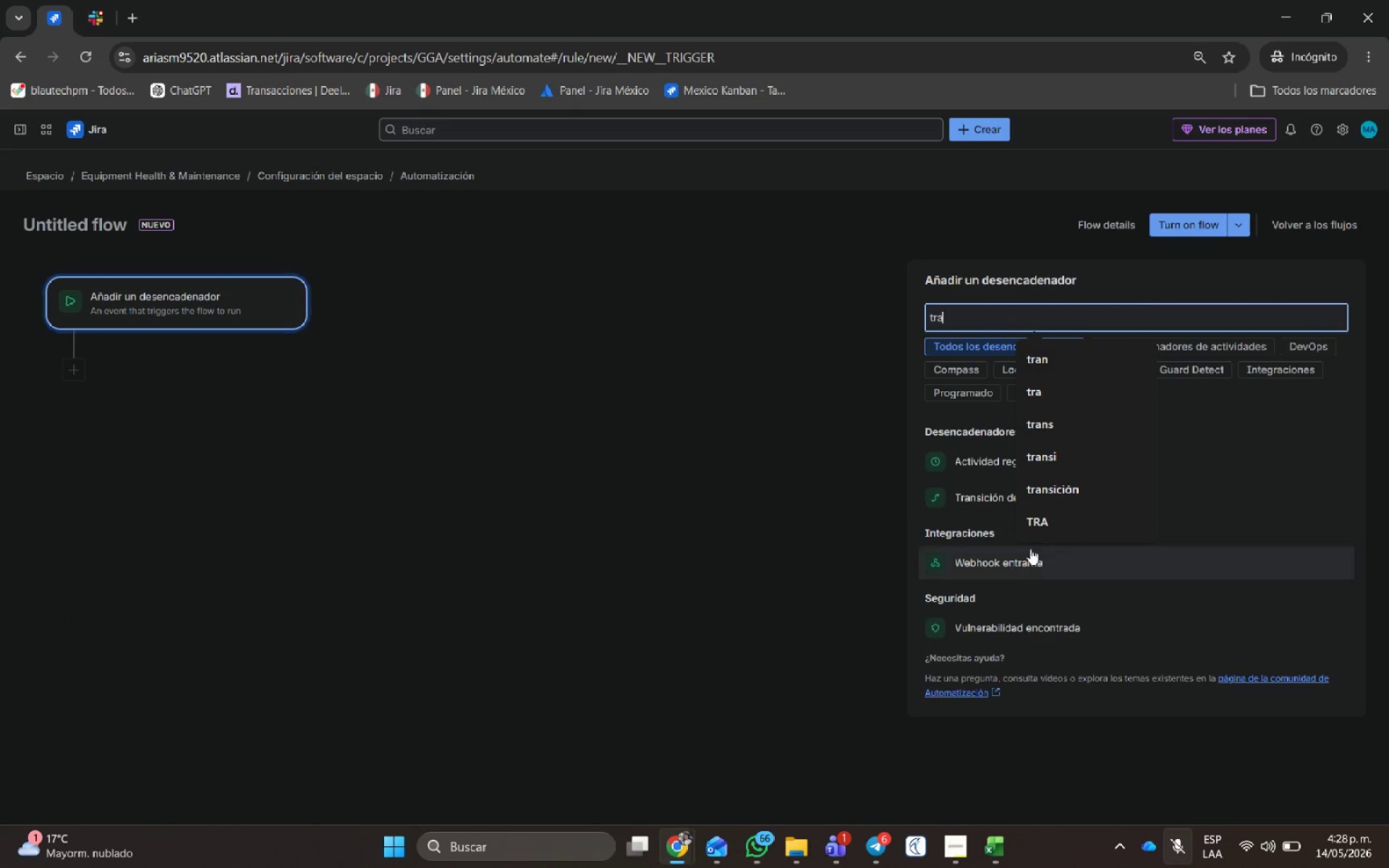 
left_click([948, 499])
 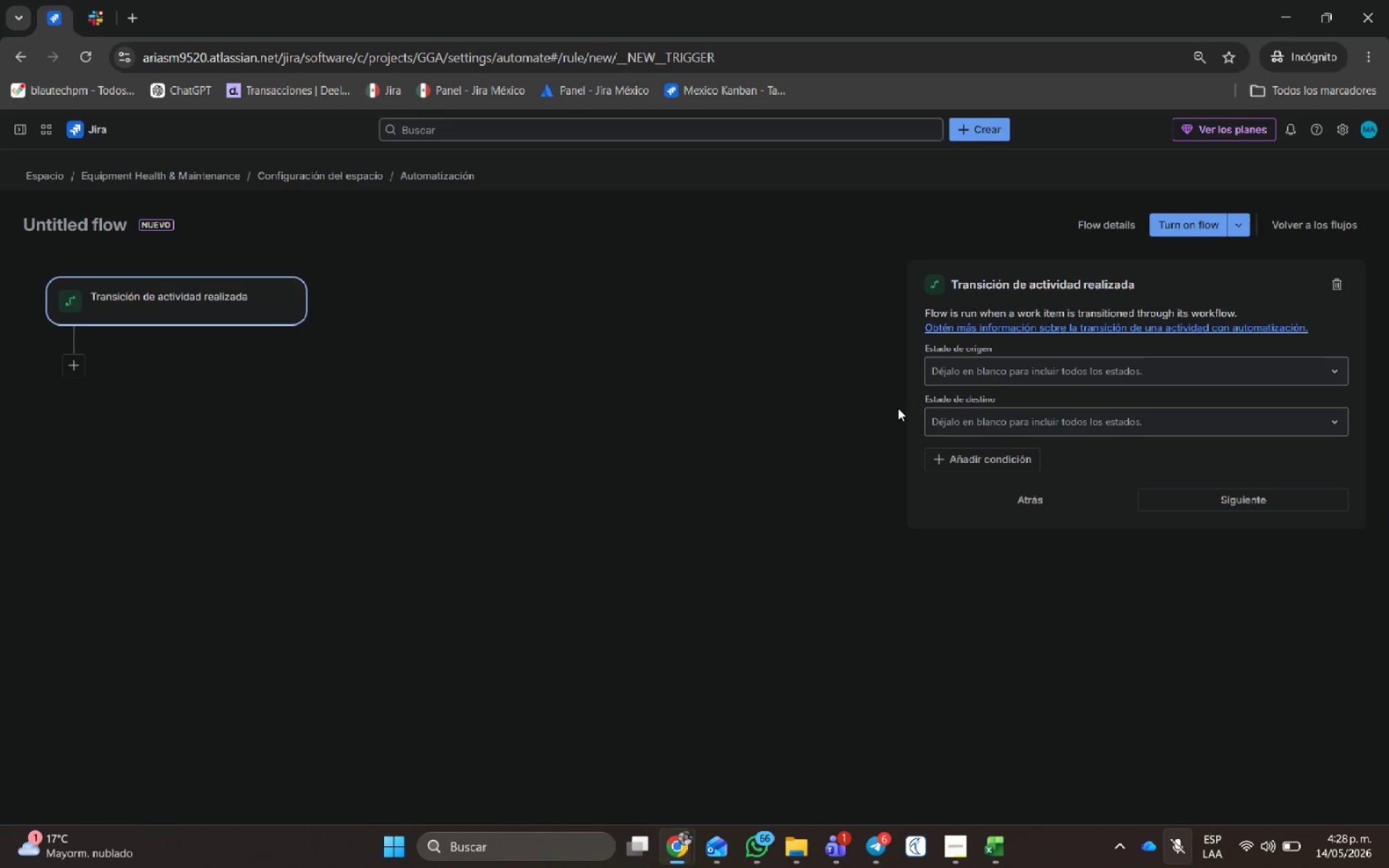 
left_click([940, 427])
 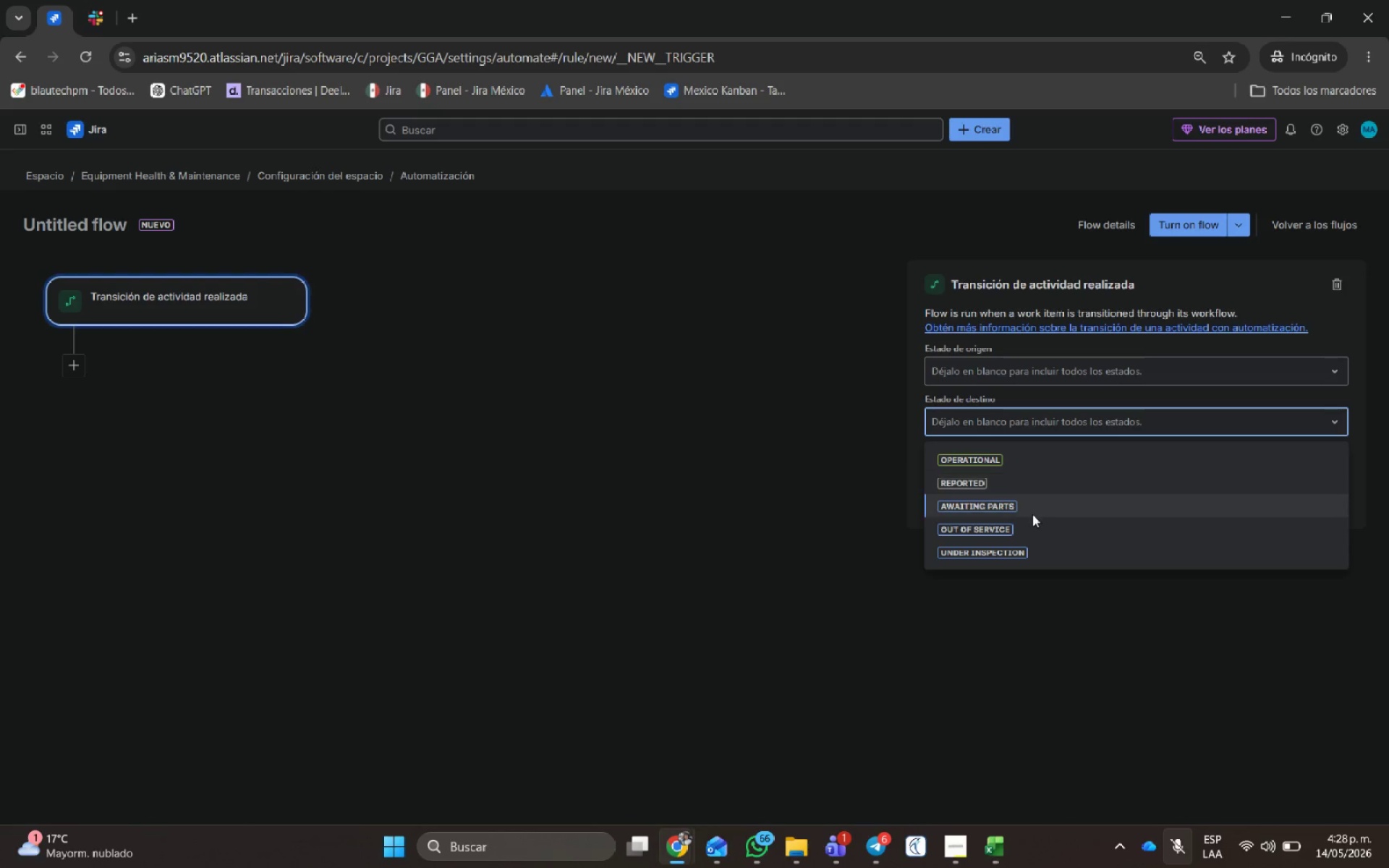 
left_click([1029, 522])
 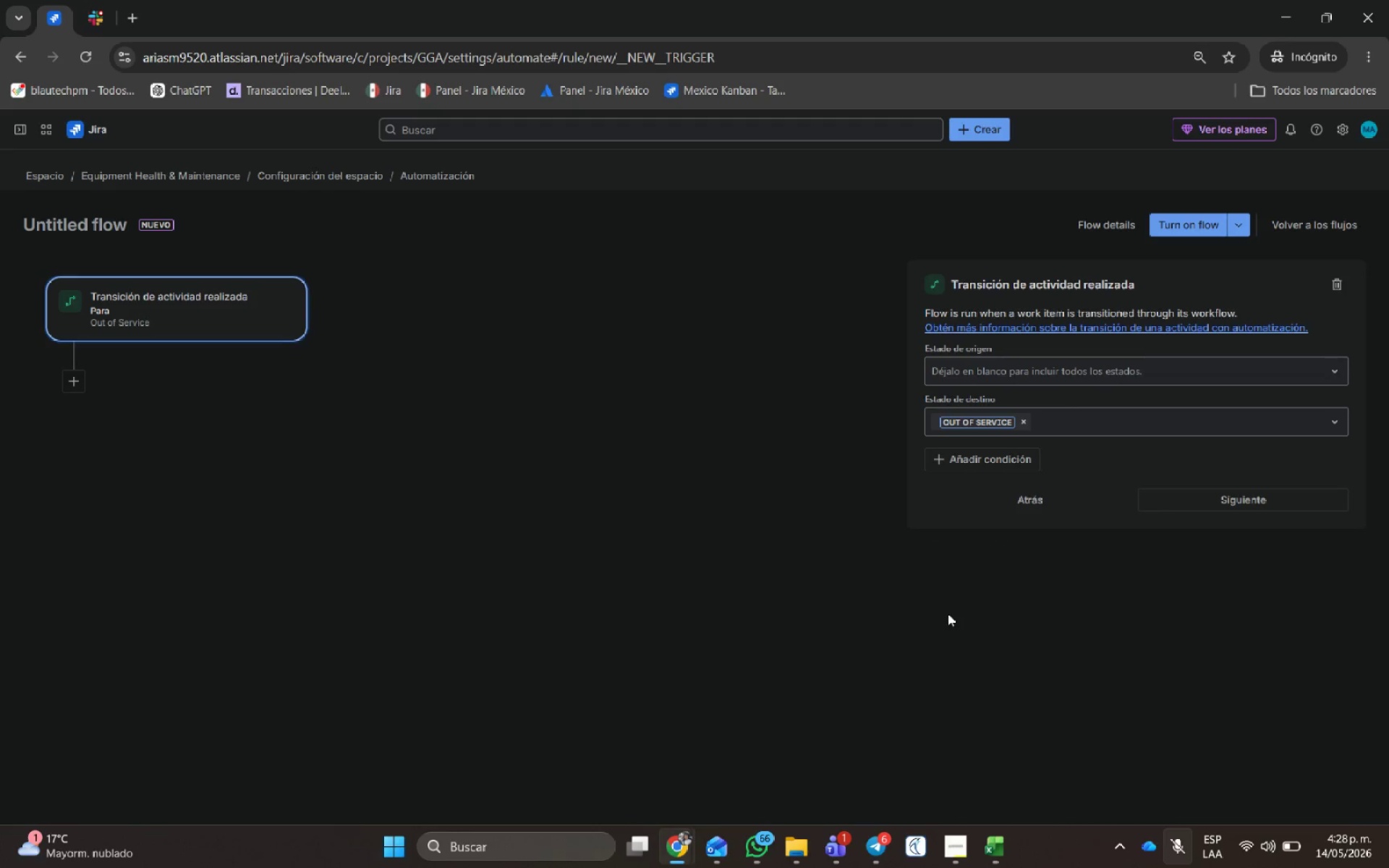 
left_click([1209, 507])
 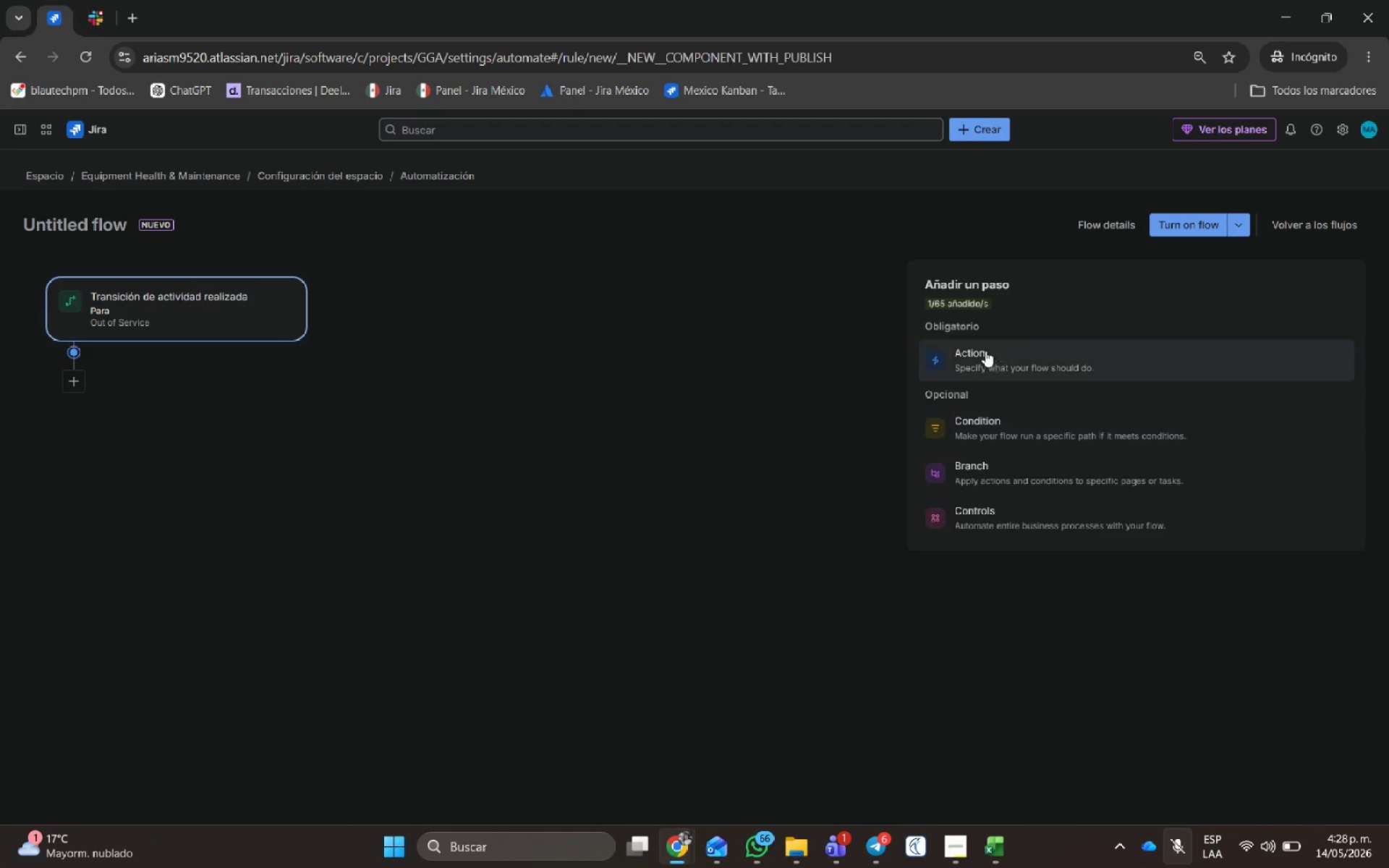 
left_click([985, 349])
 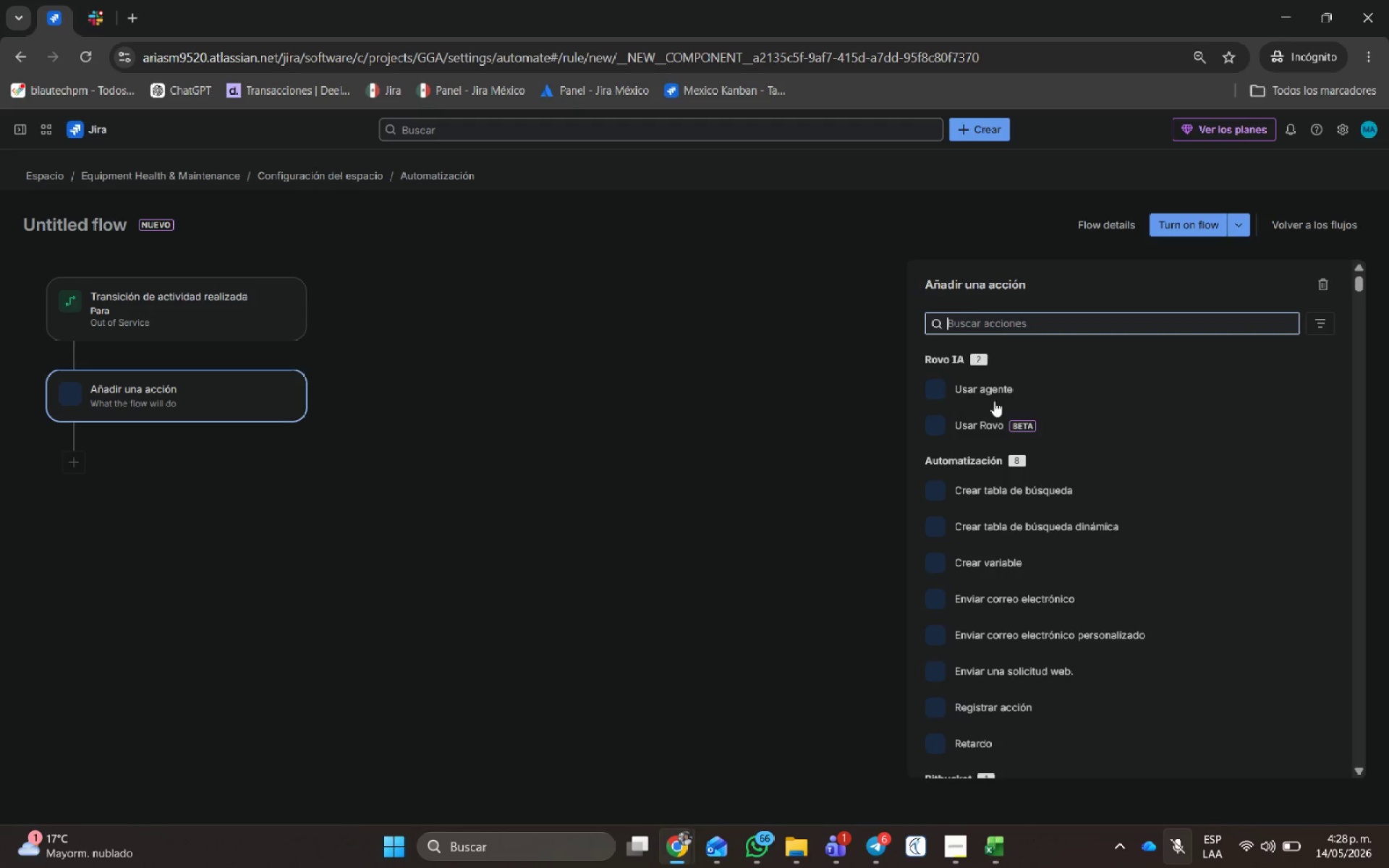 
left_click([1002, 319])
 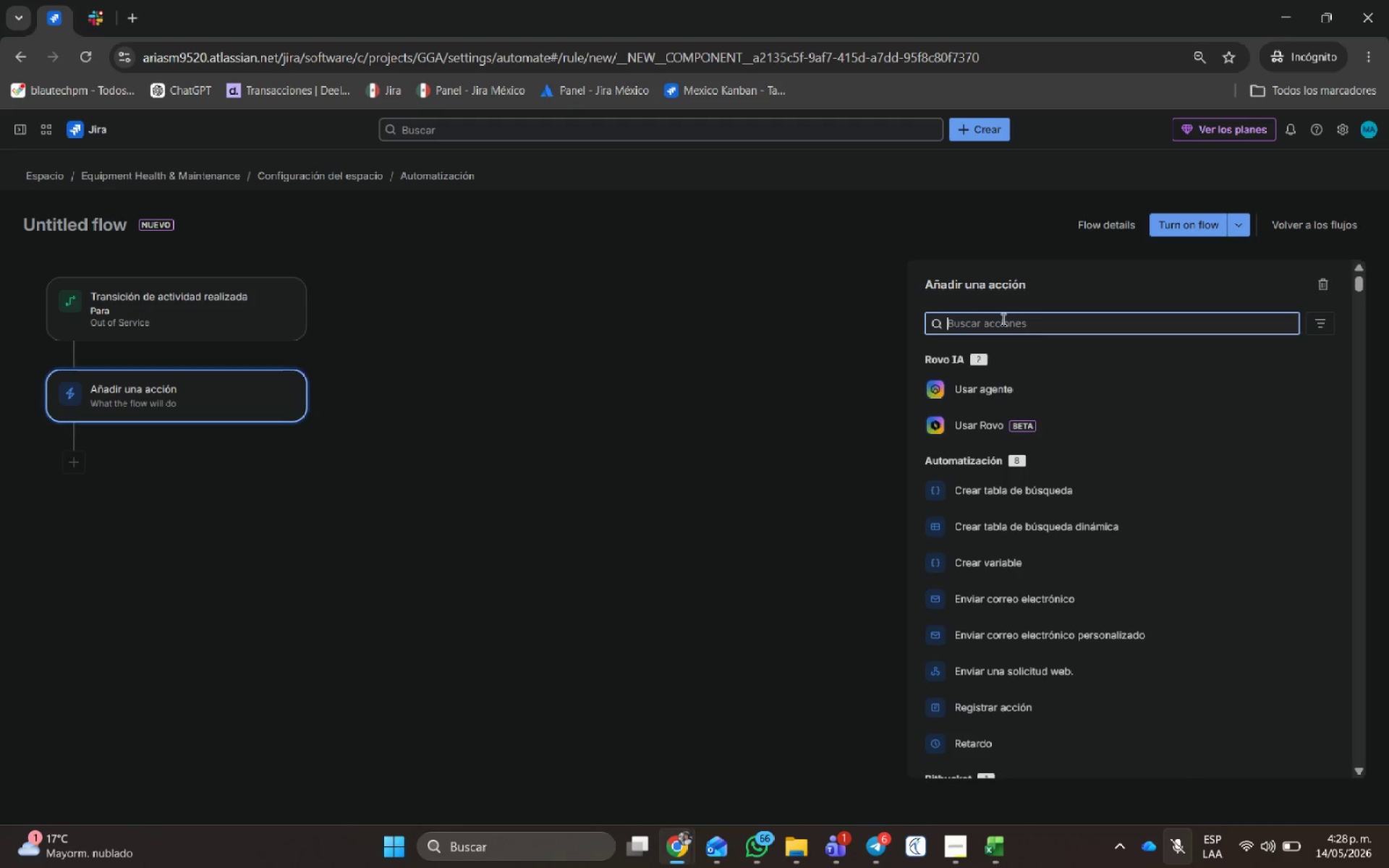 
type(edita)
 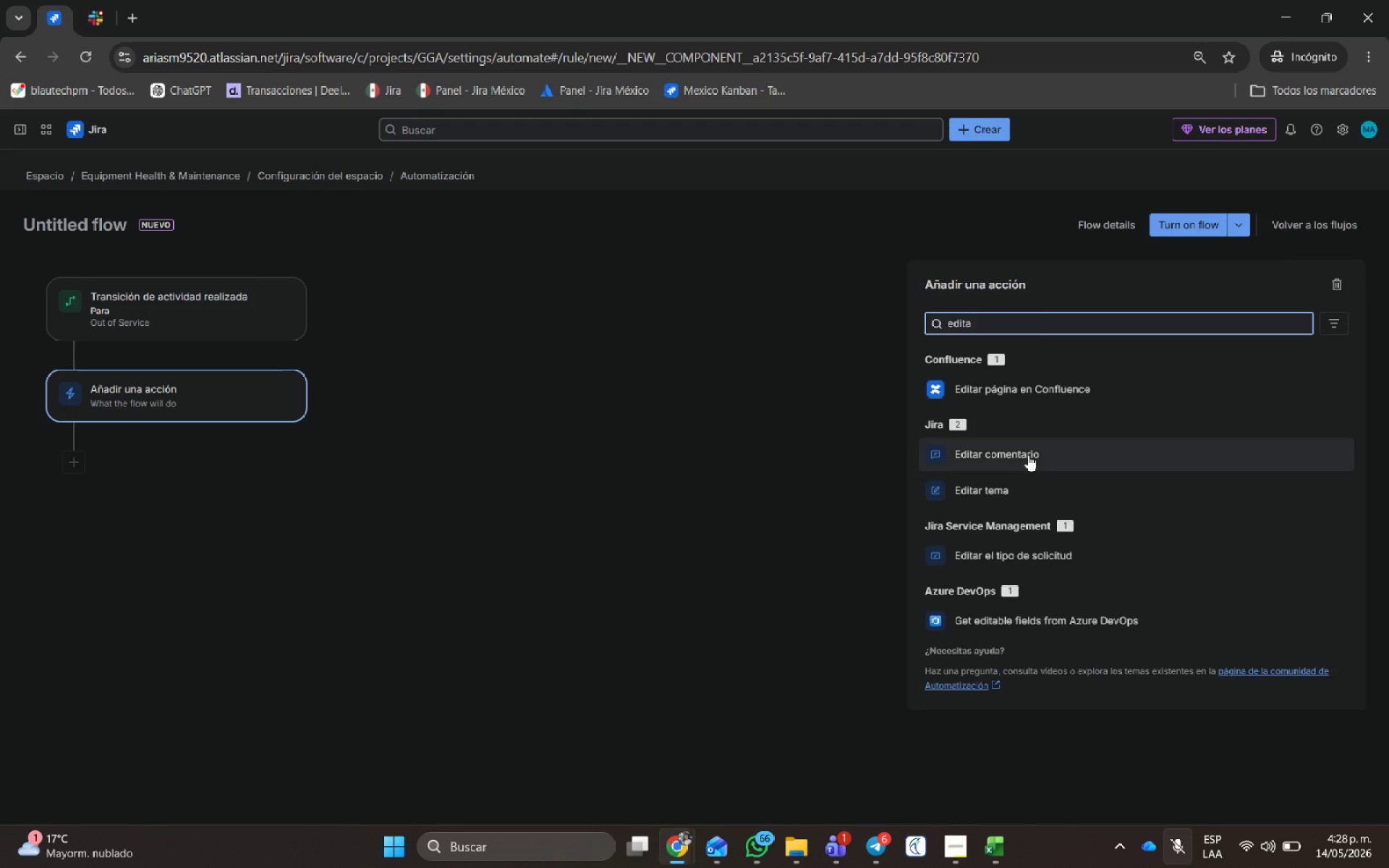 
left_click([1016, 482])
 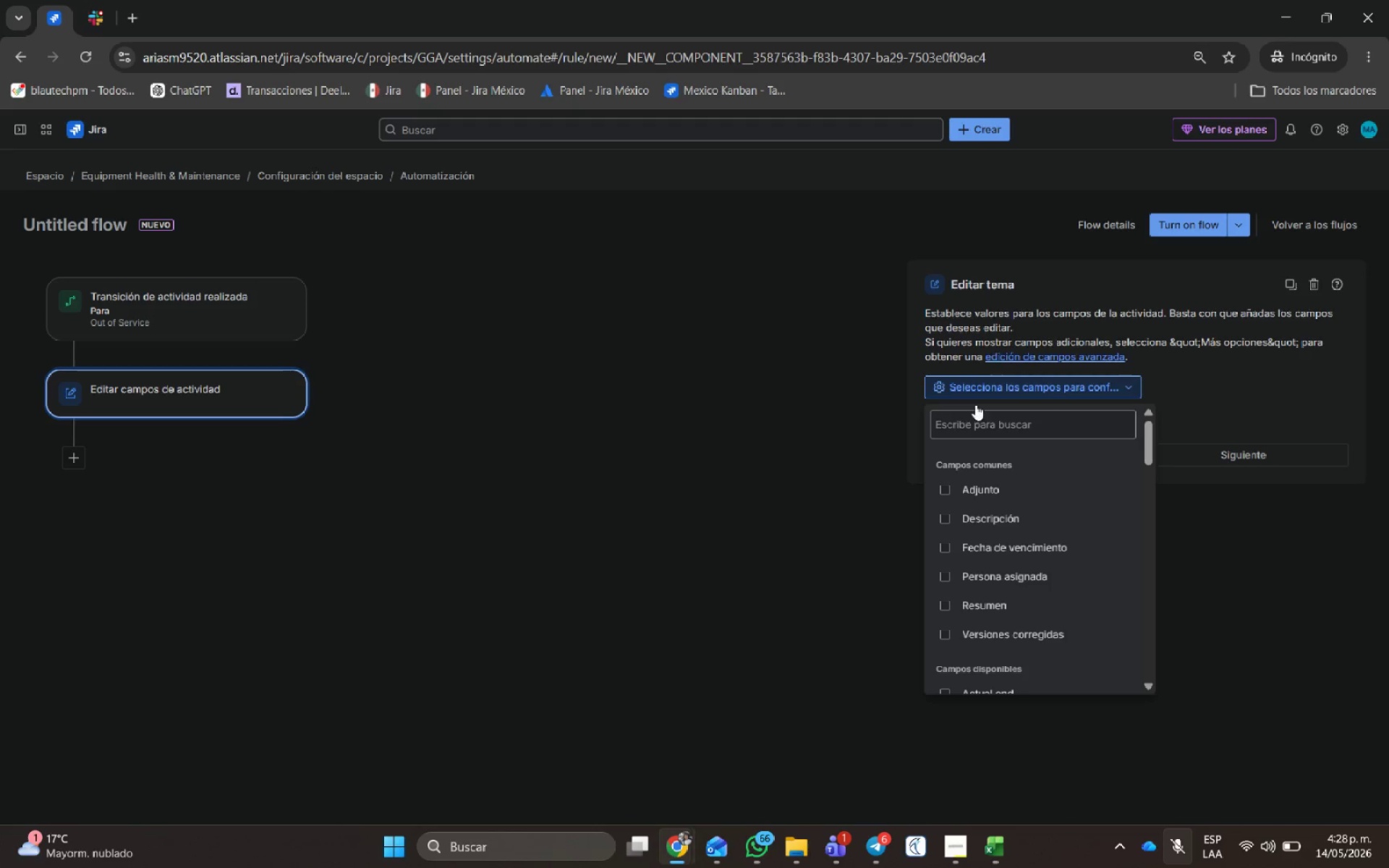 
left_click([976, 429])
 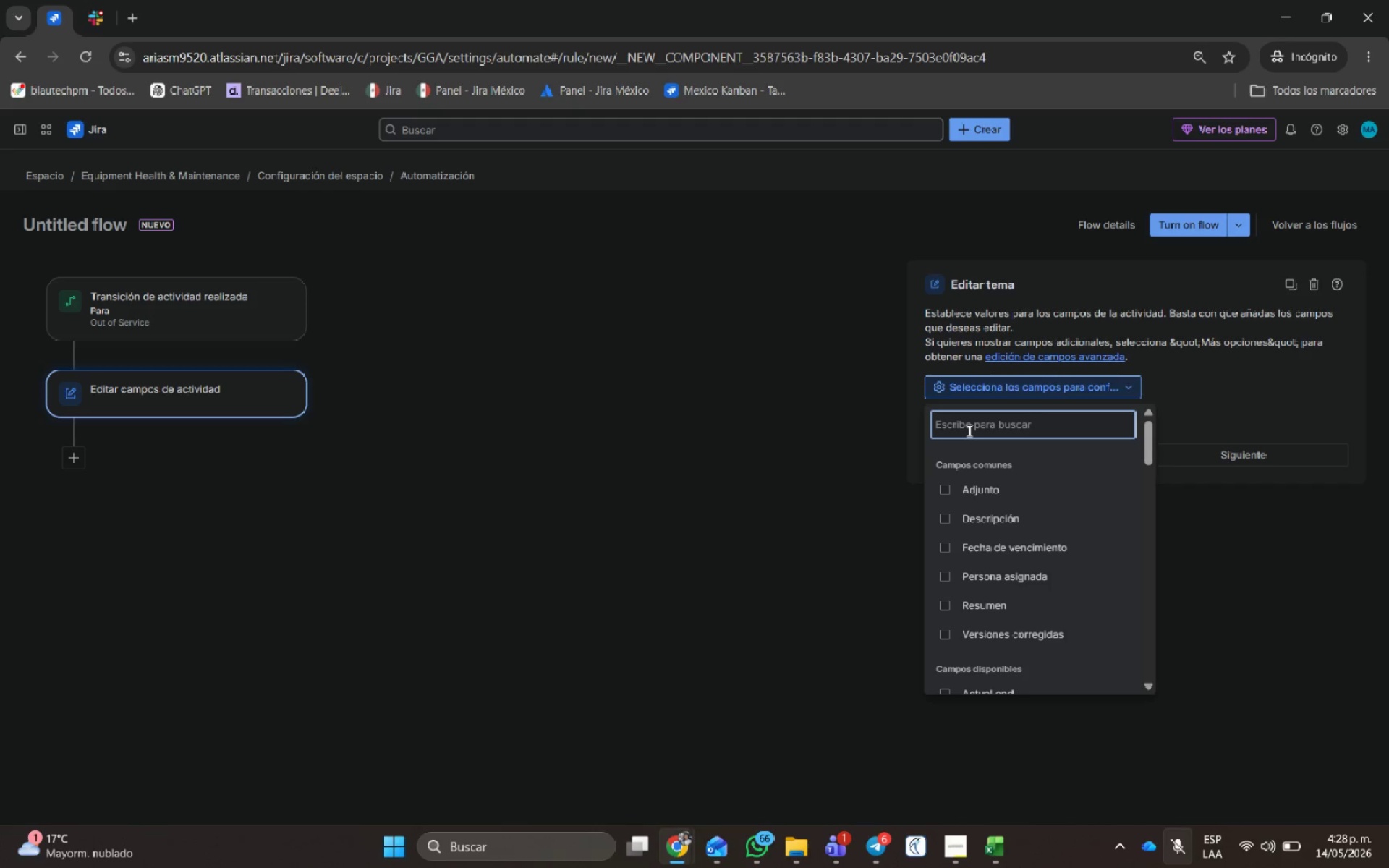 
type(Prioridad)
 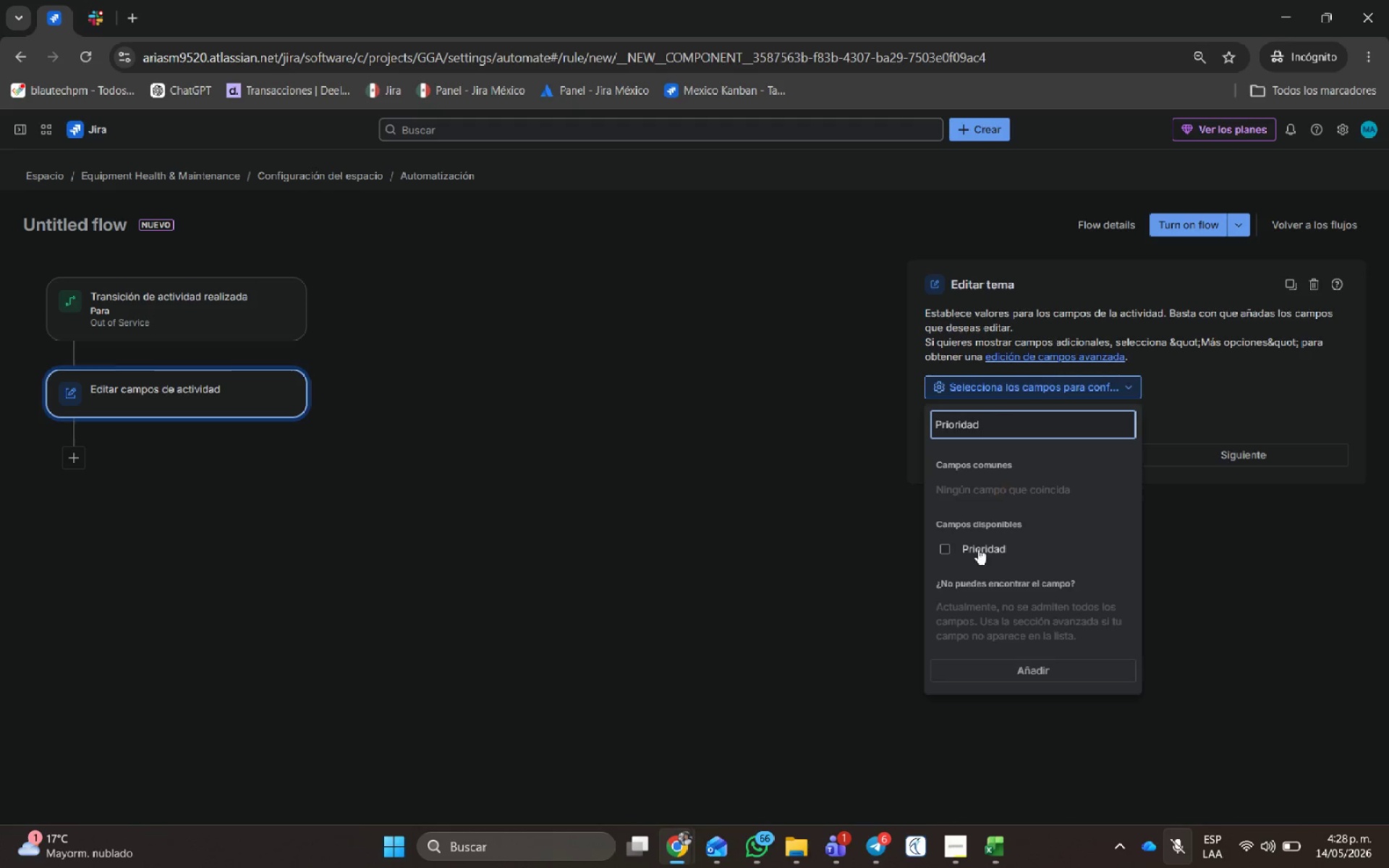 
left_click([971, 550])
 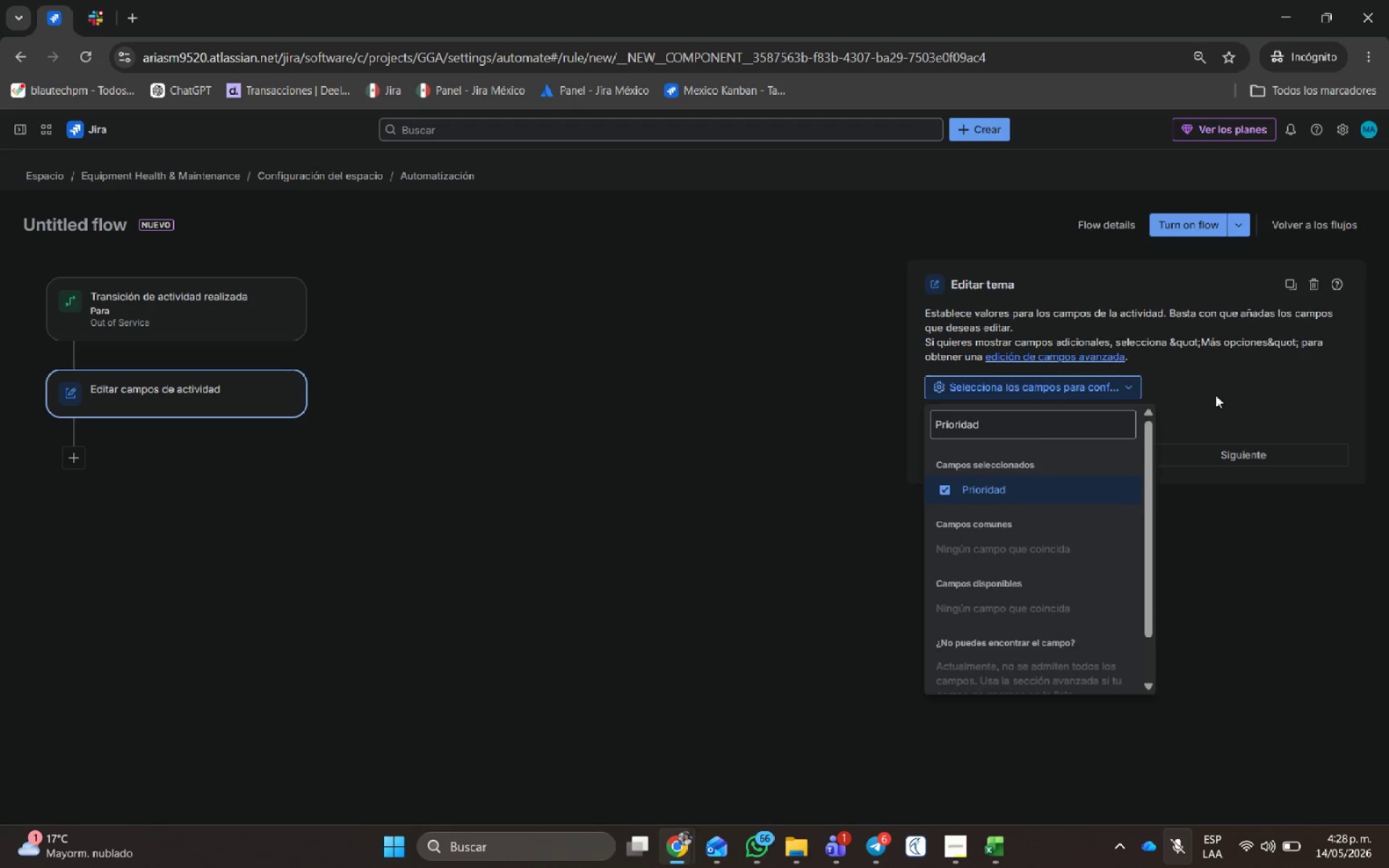 
left_click([1230, 379])
 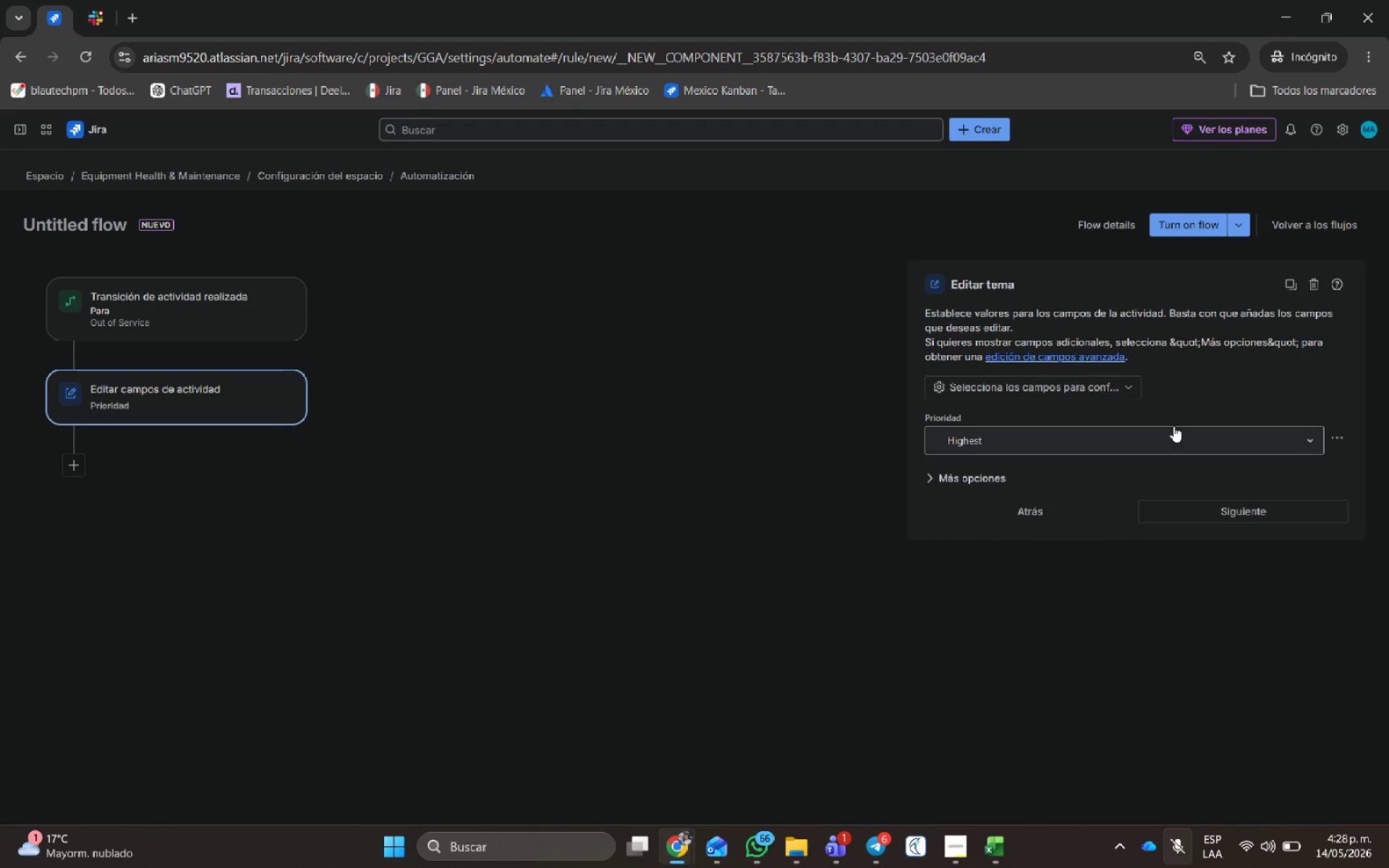 
left_click([1171, 426])
 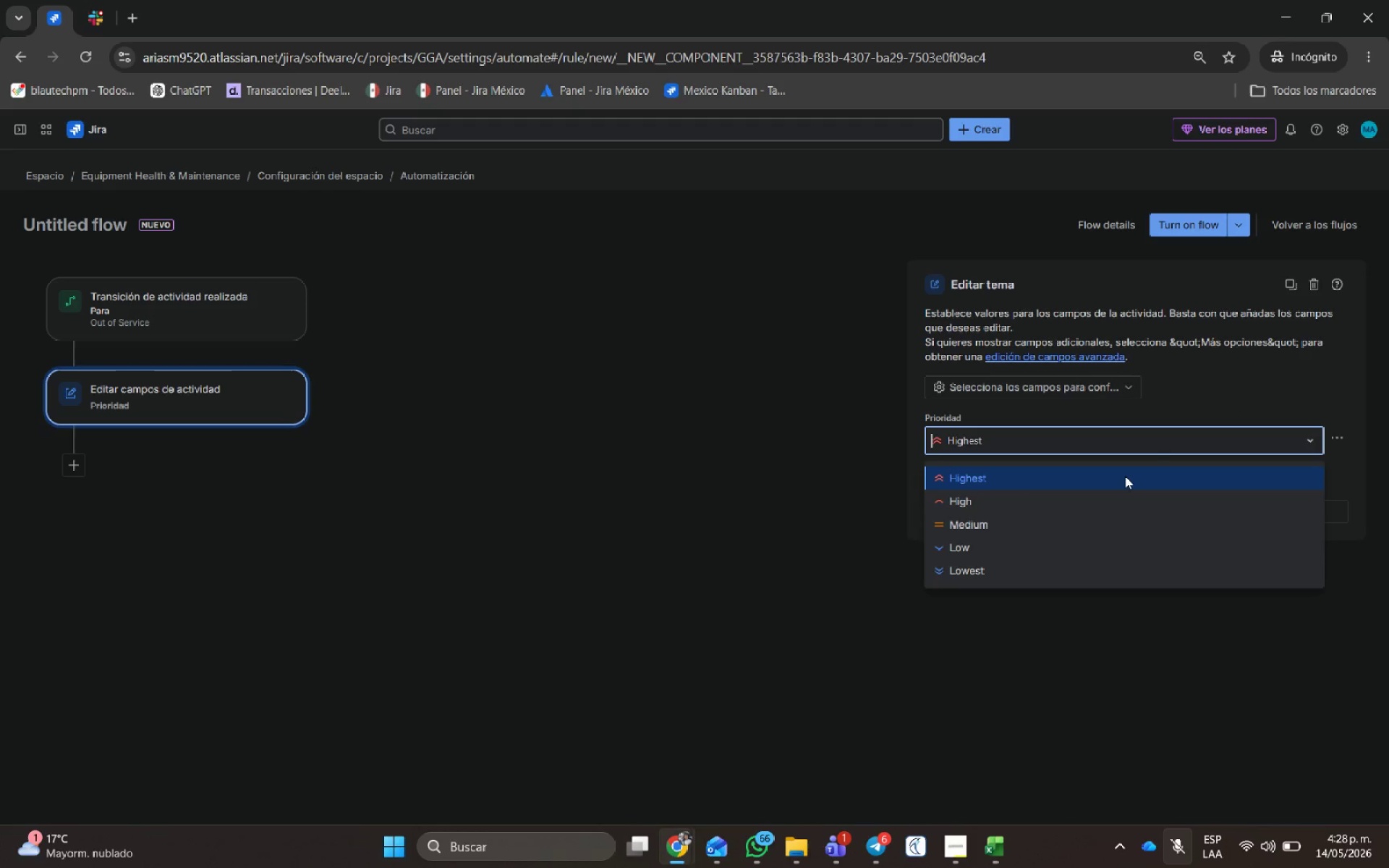 
left_click([1124, 475])
 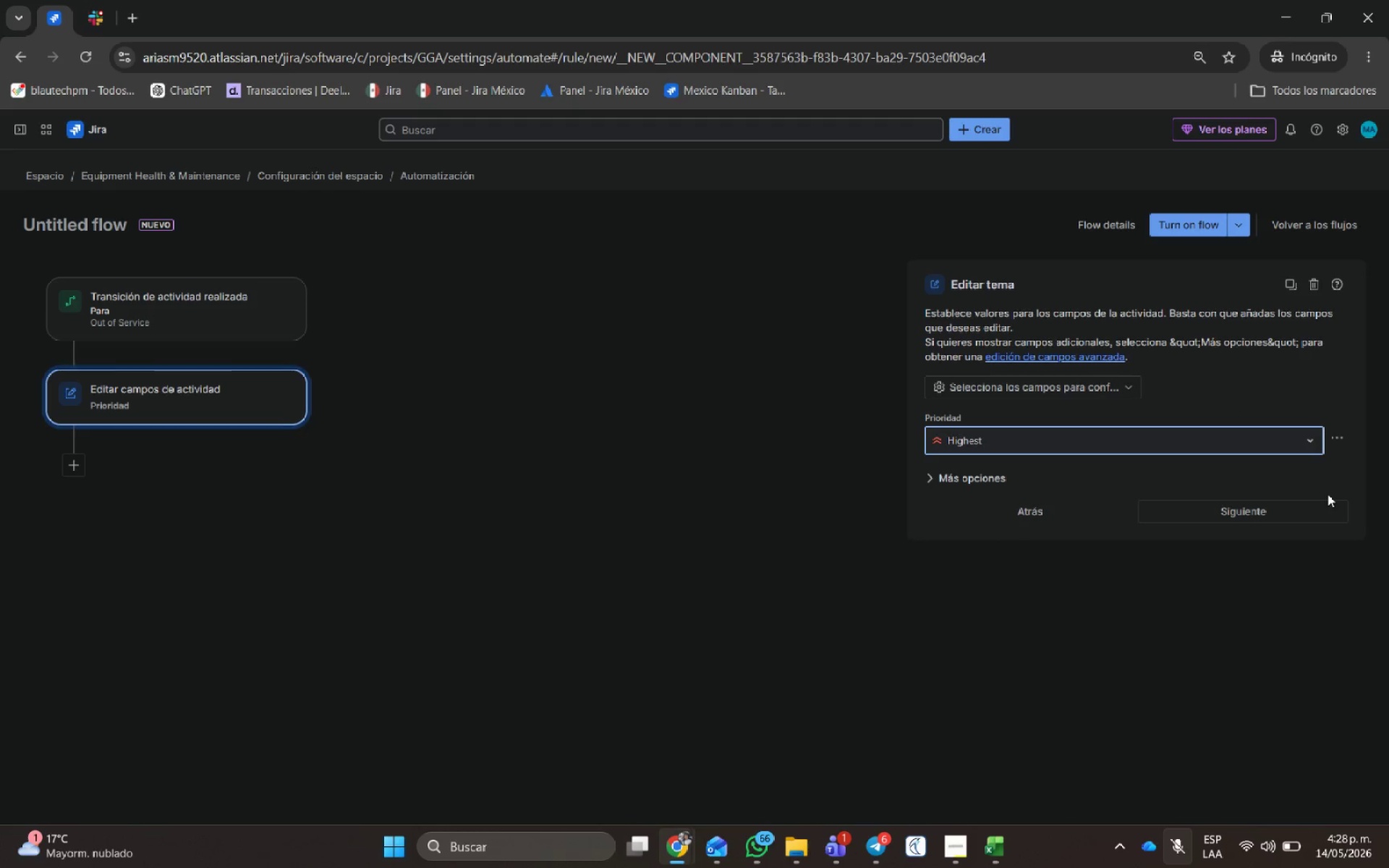 
left_click([1302, 519])
 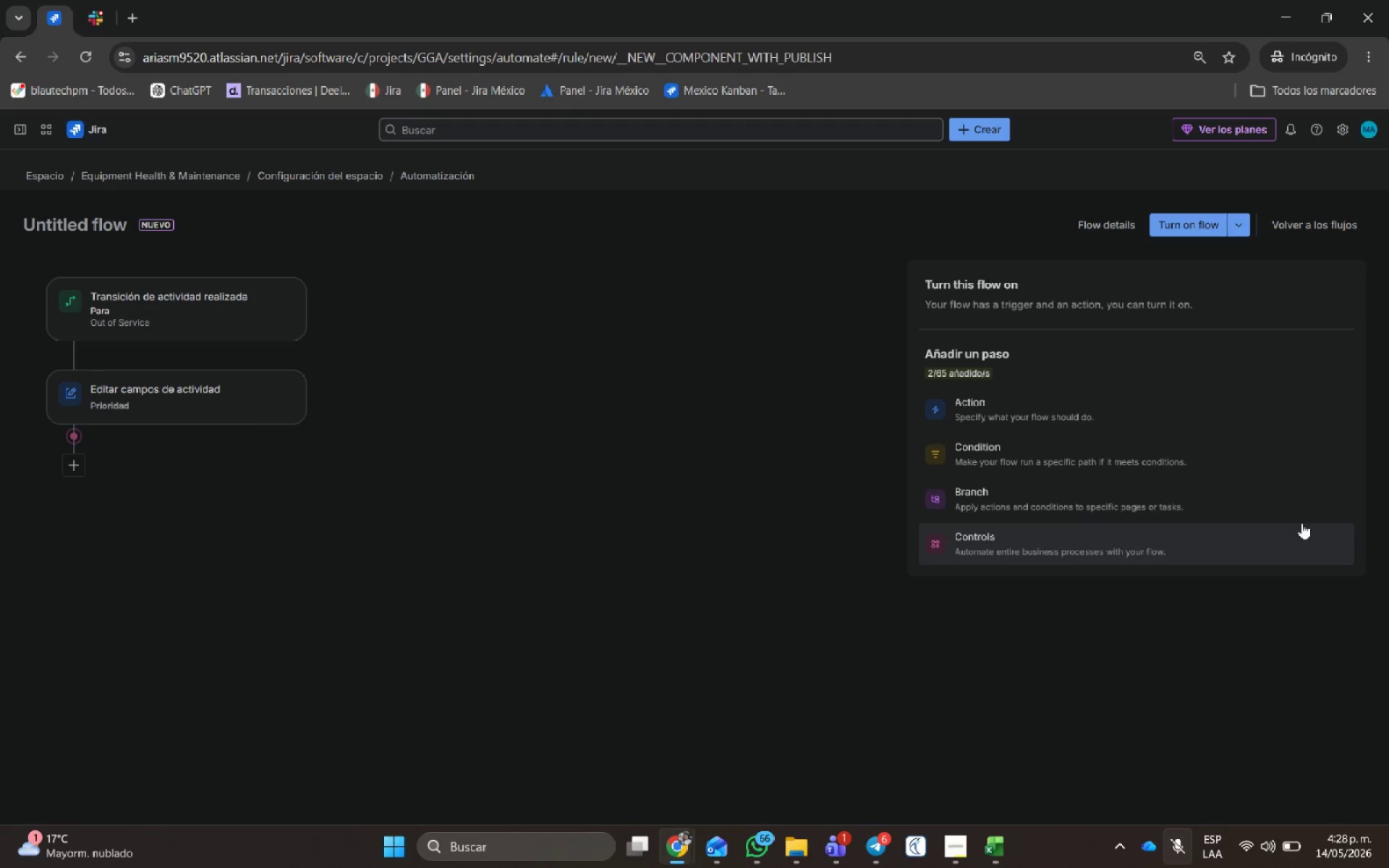 
wait(6.28)
 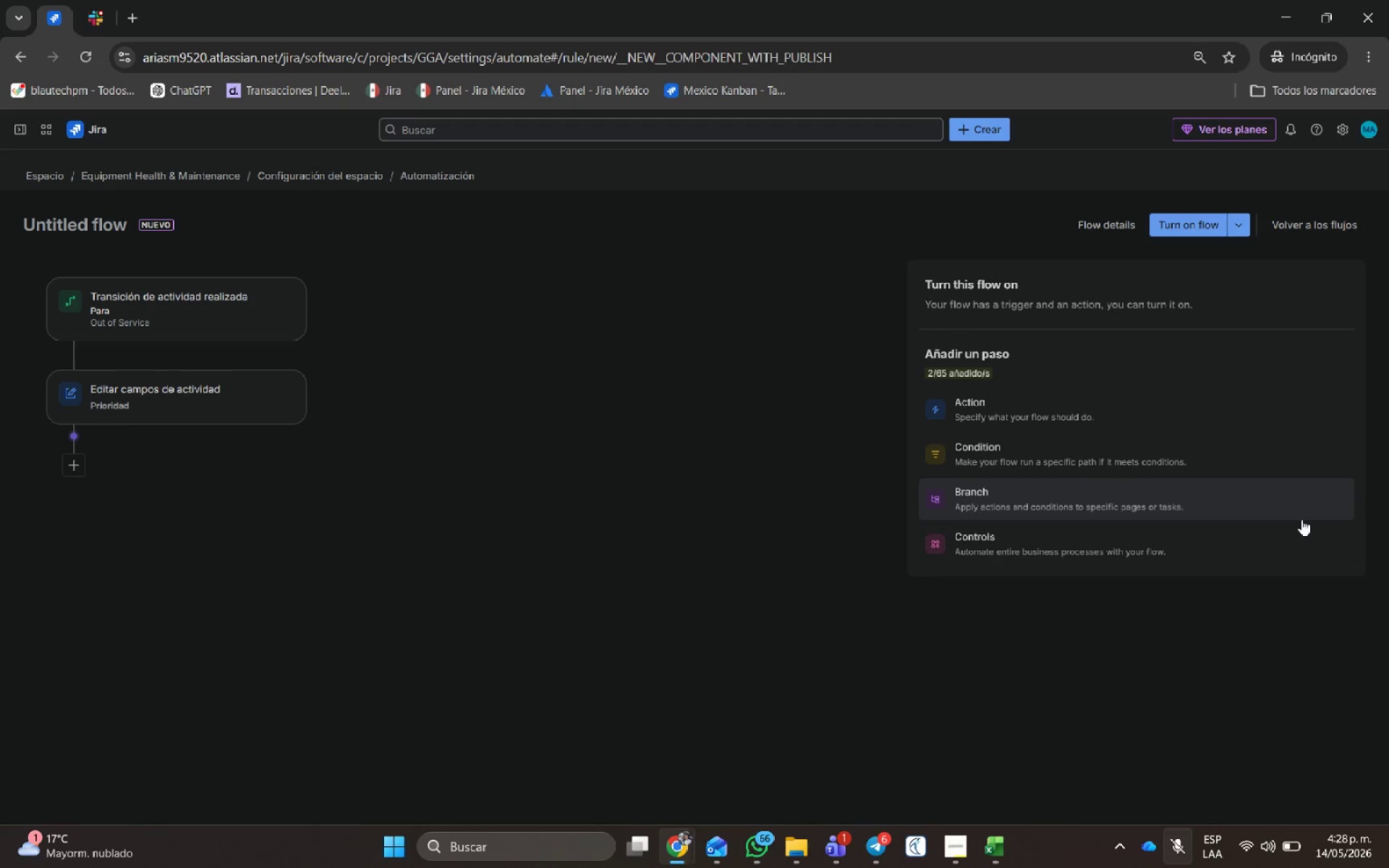 
left_click([981, 409])
 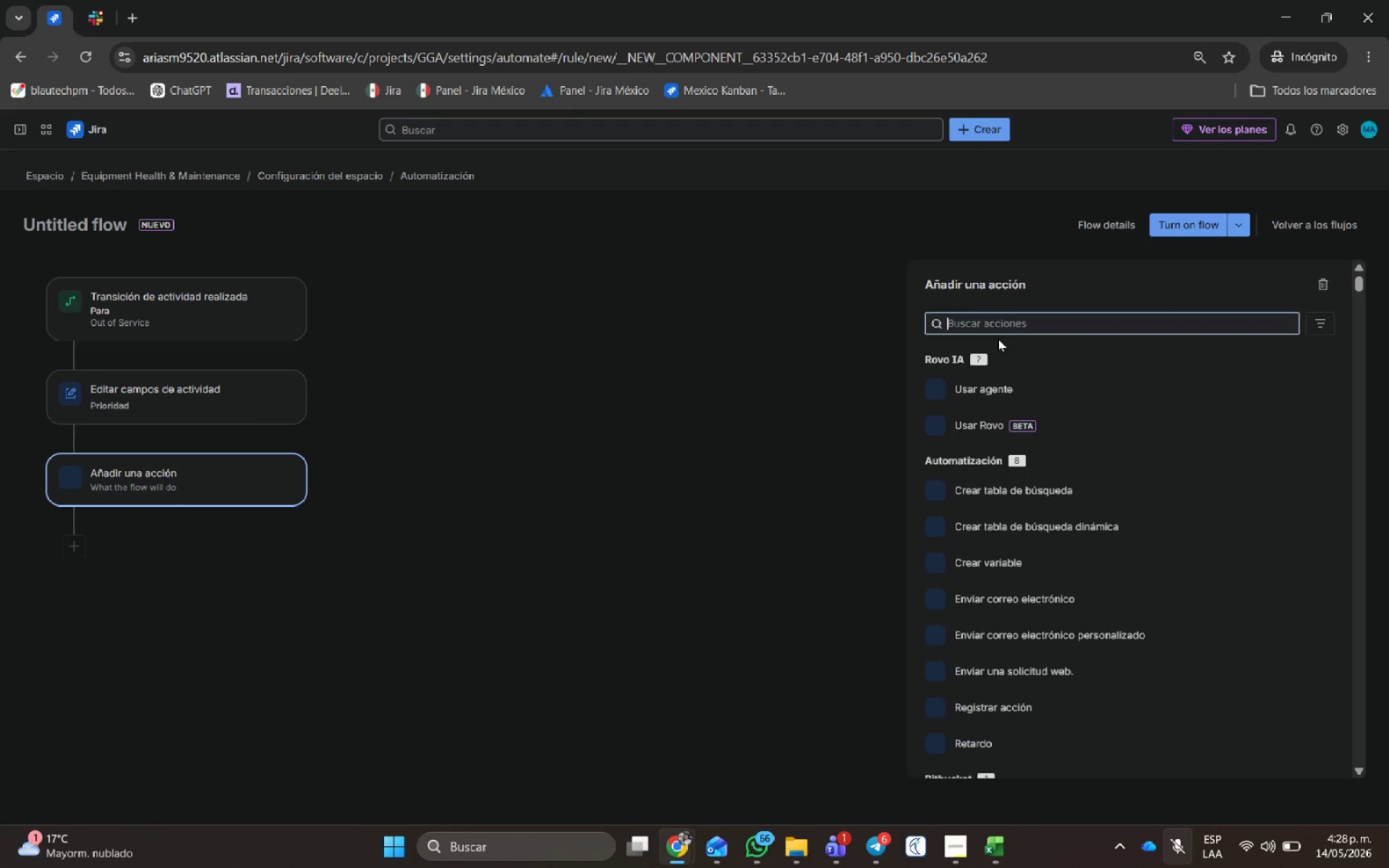 
left_click([996, 323])
 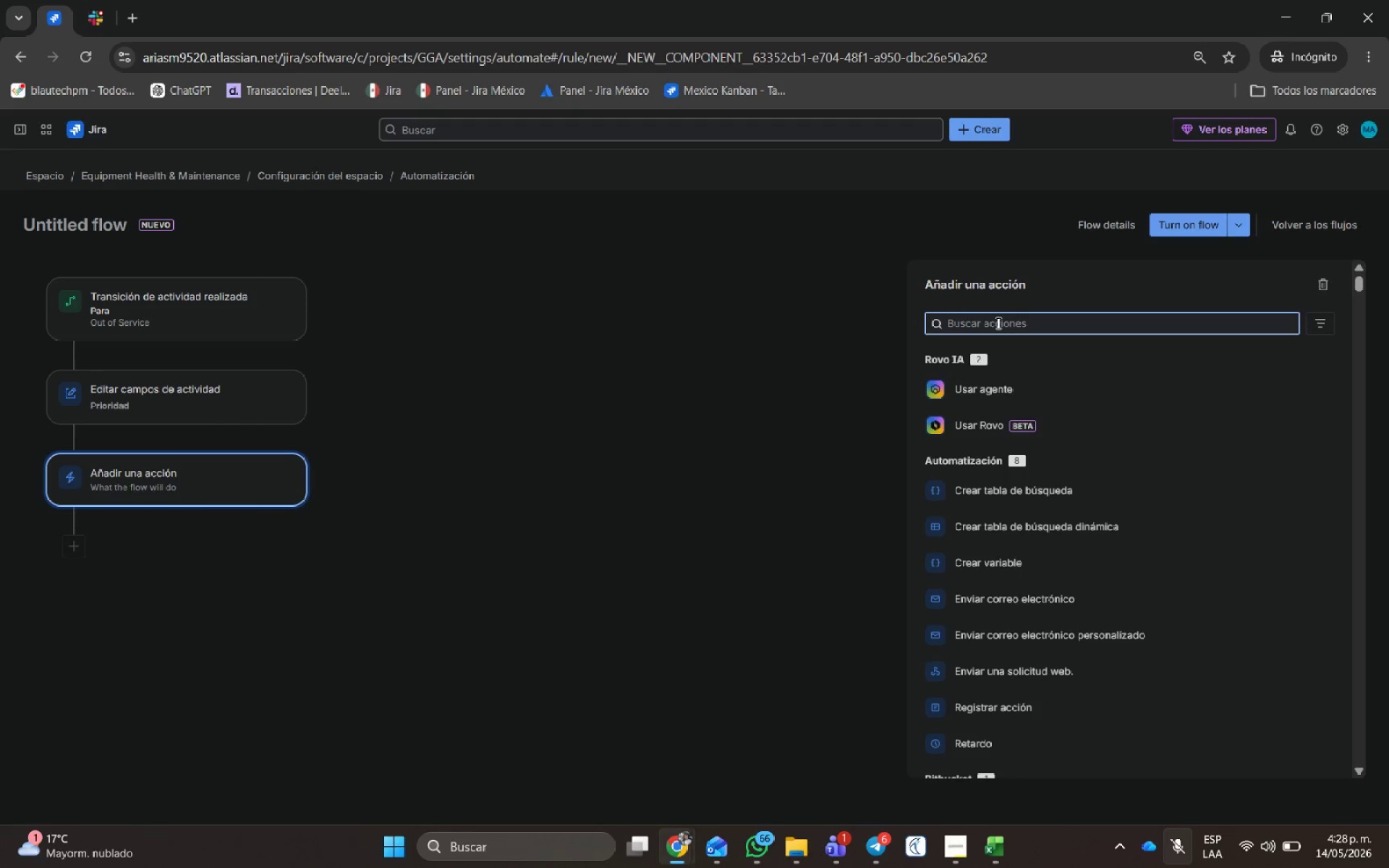 
type(comentaslak)
key(Backspace)
key(Backspace)
key(Backspace)
key(Backspace)
key(Backspace)
type(slac)
 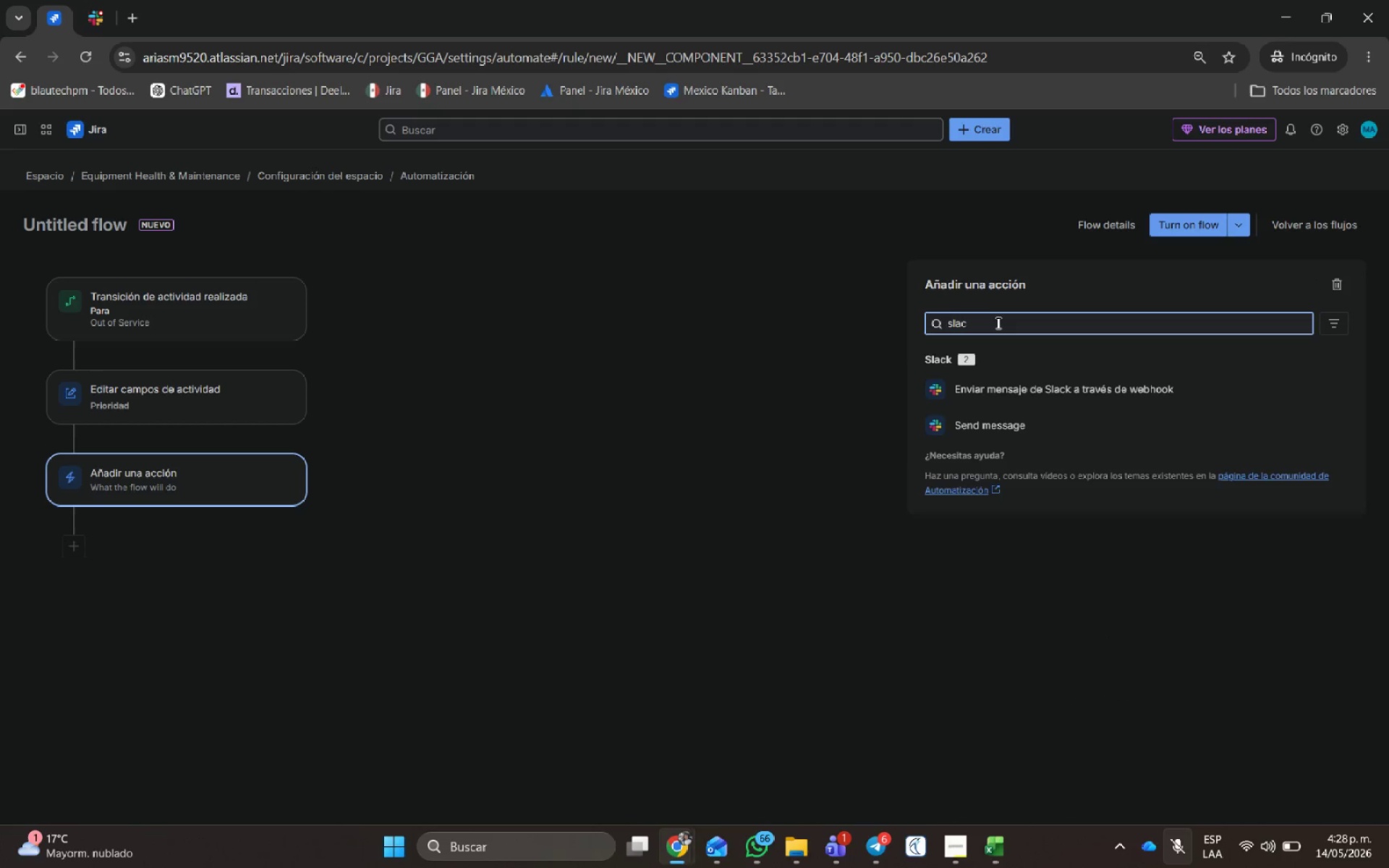 
left_click([1027, 427])
 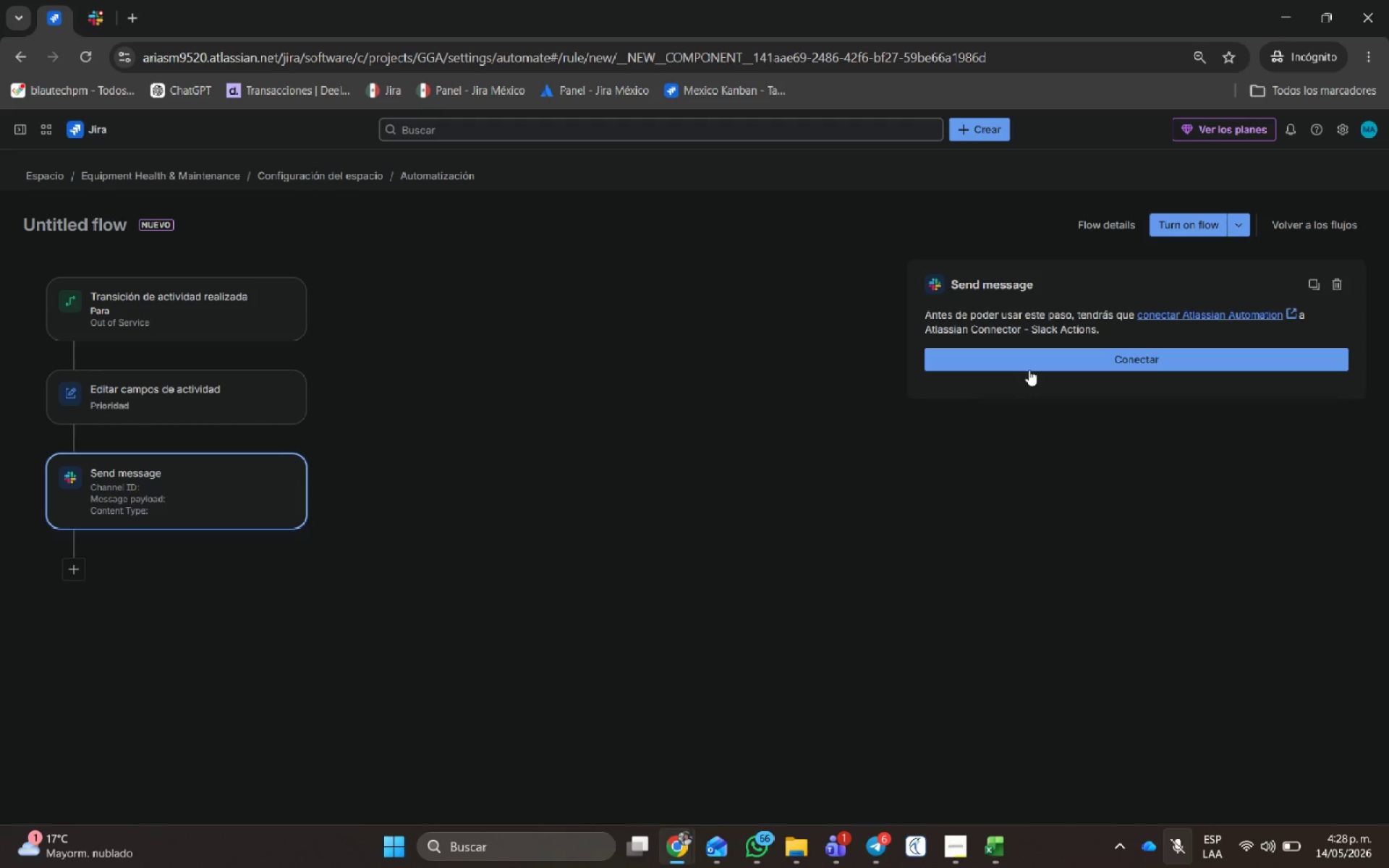 
left_click([1037, 349])
 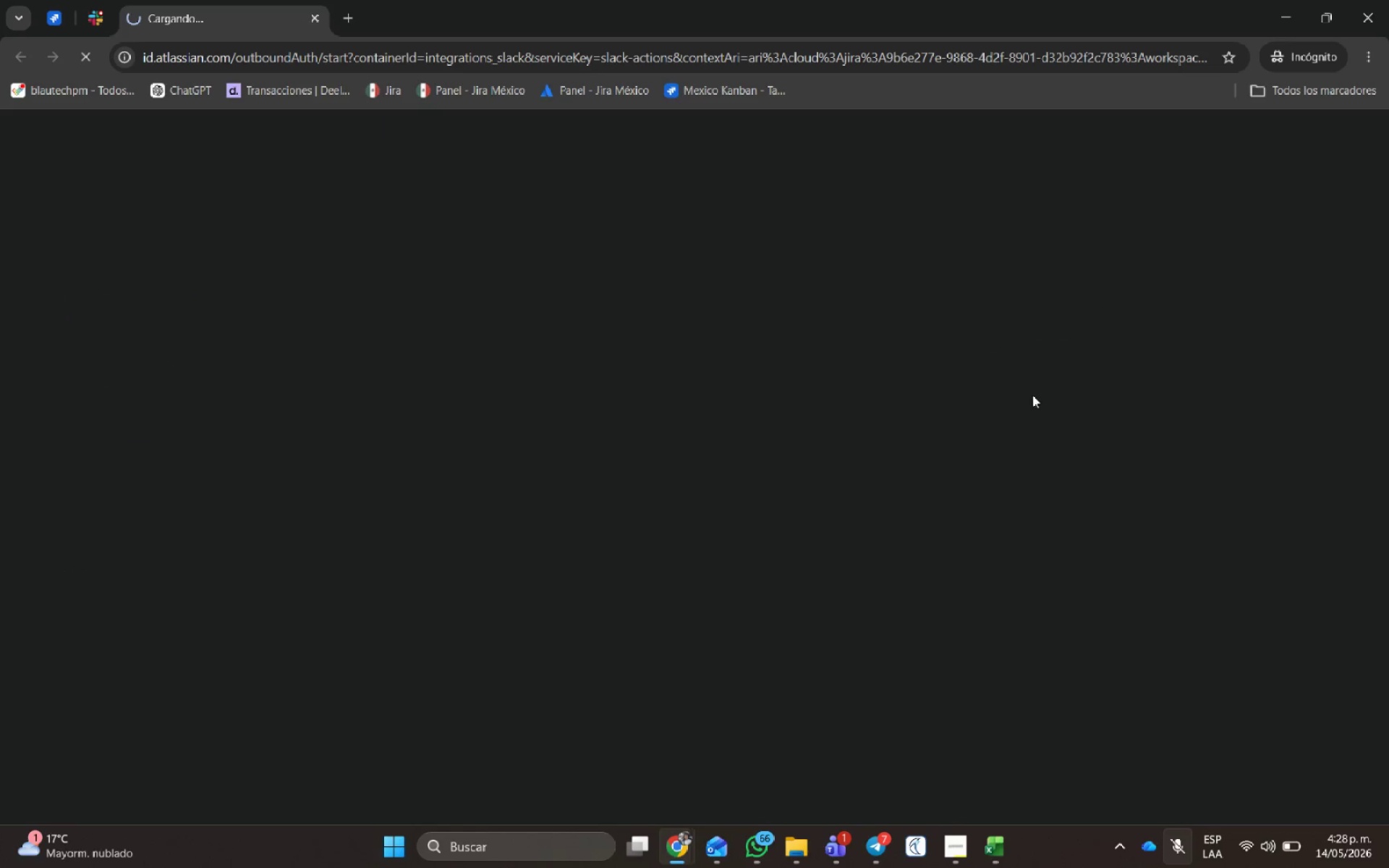 
mouse_move([1060, 411])
 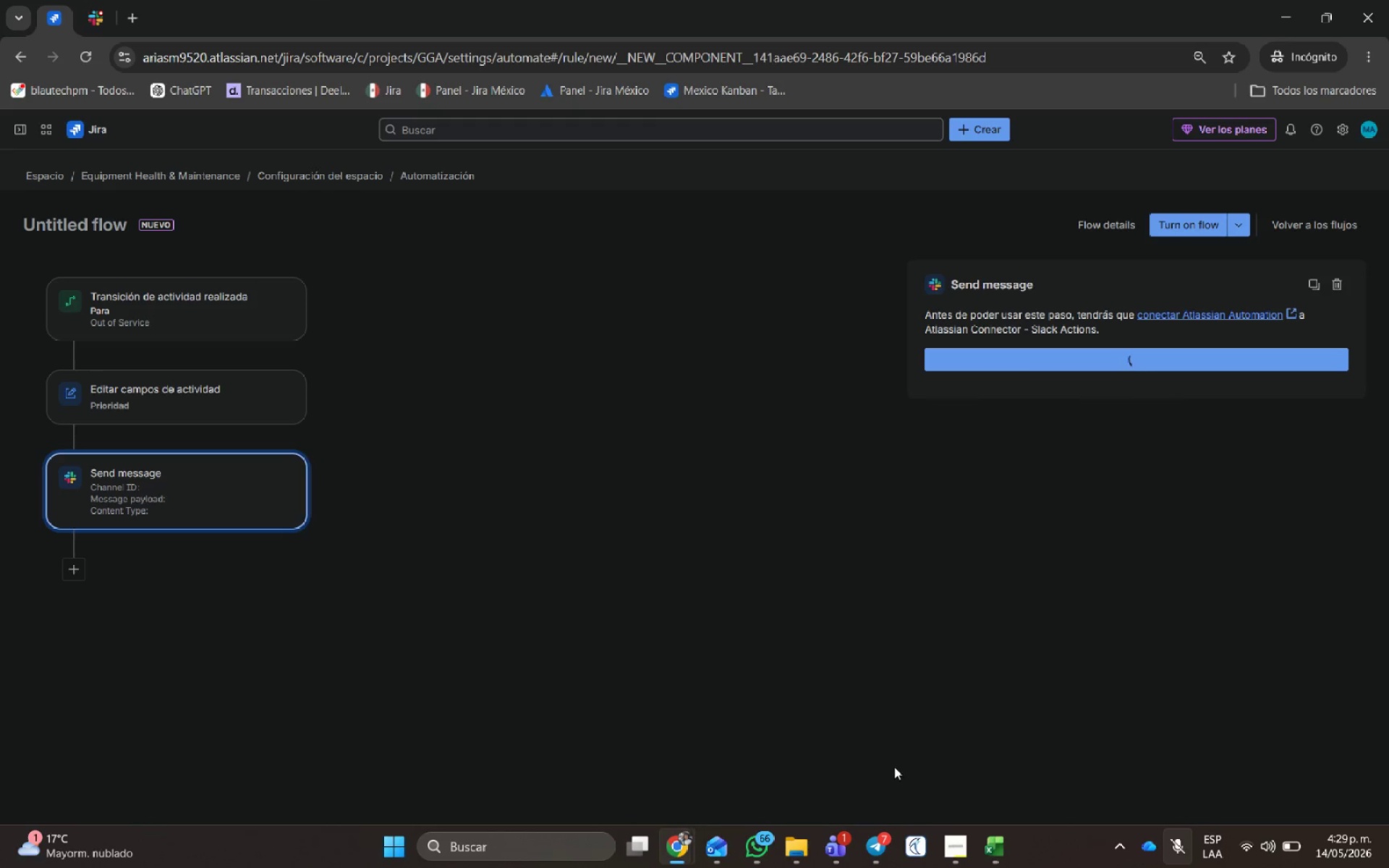 
wait(7.24)
 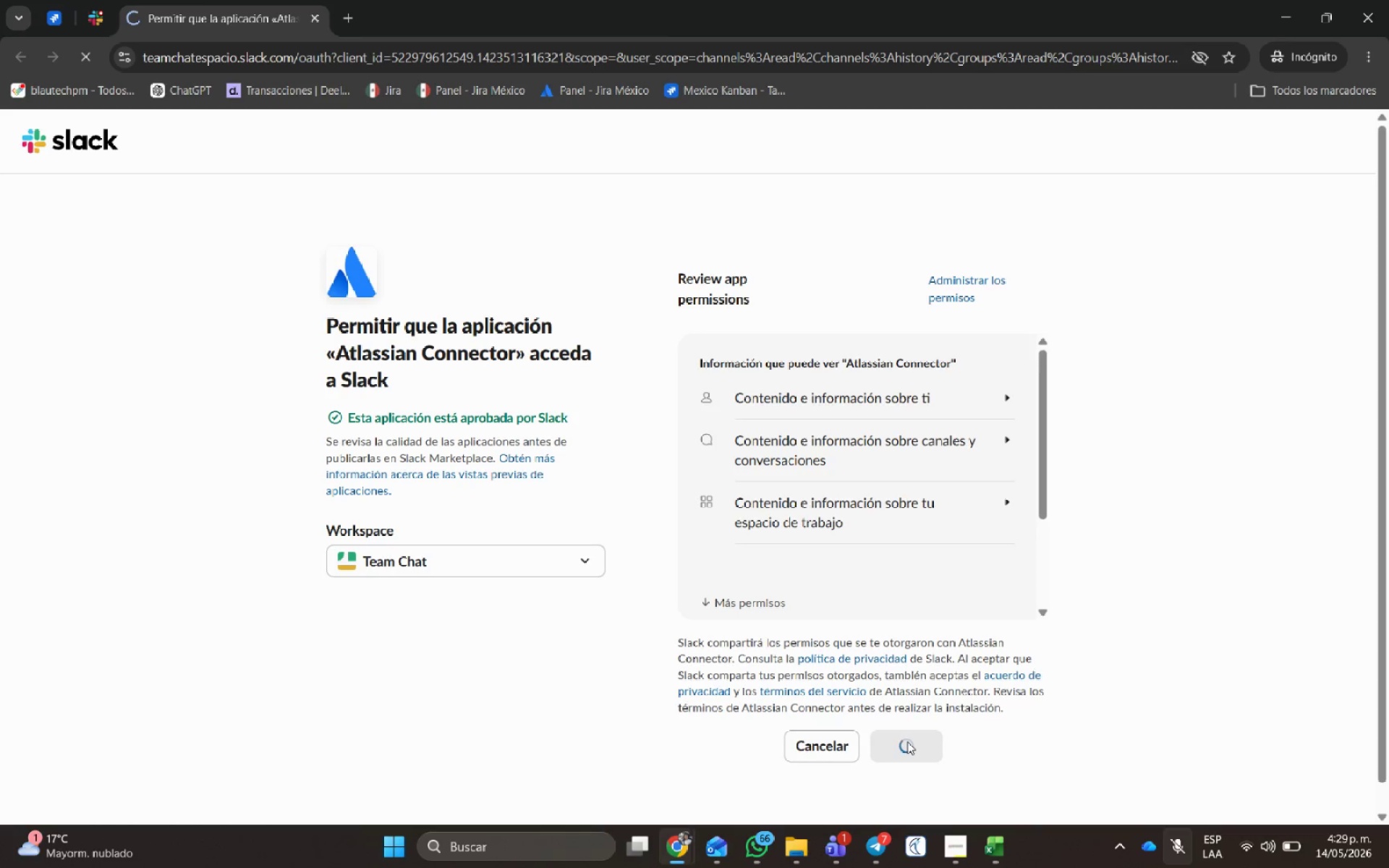 
left_click([965, 422])
 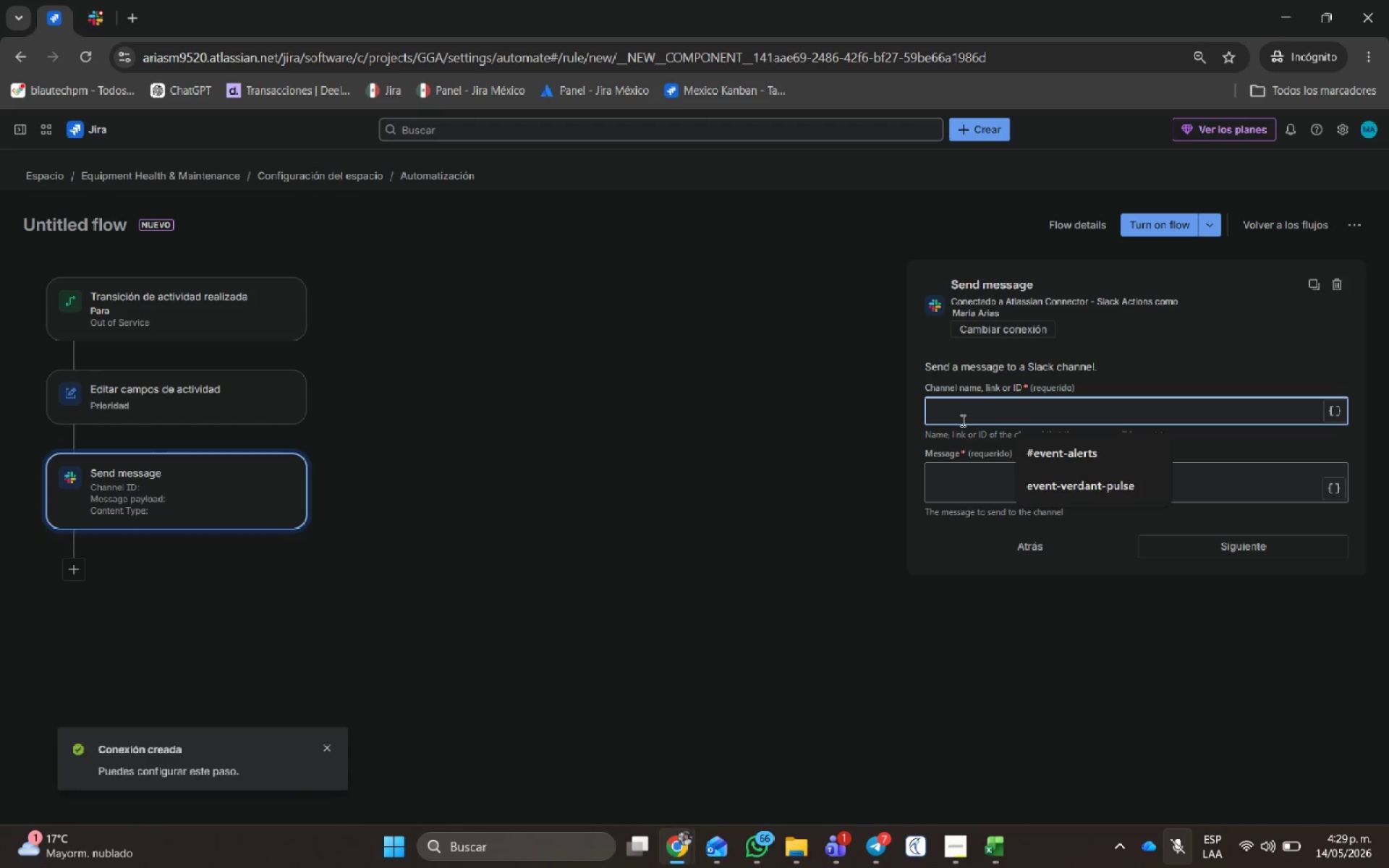 
type(#Team-chat)
 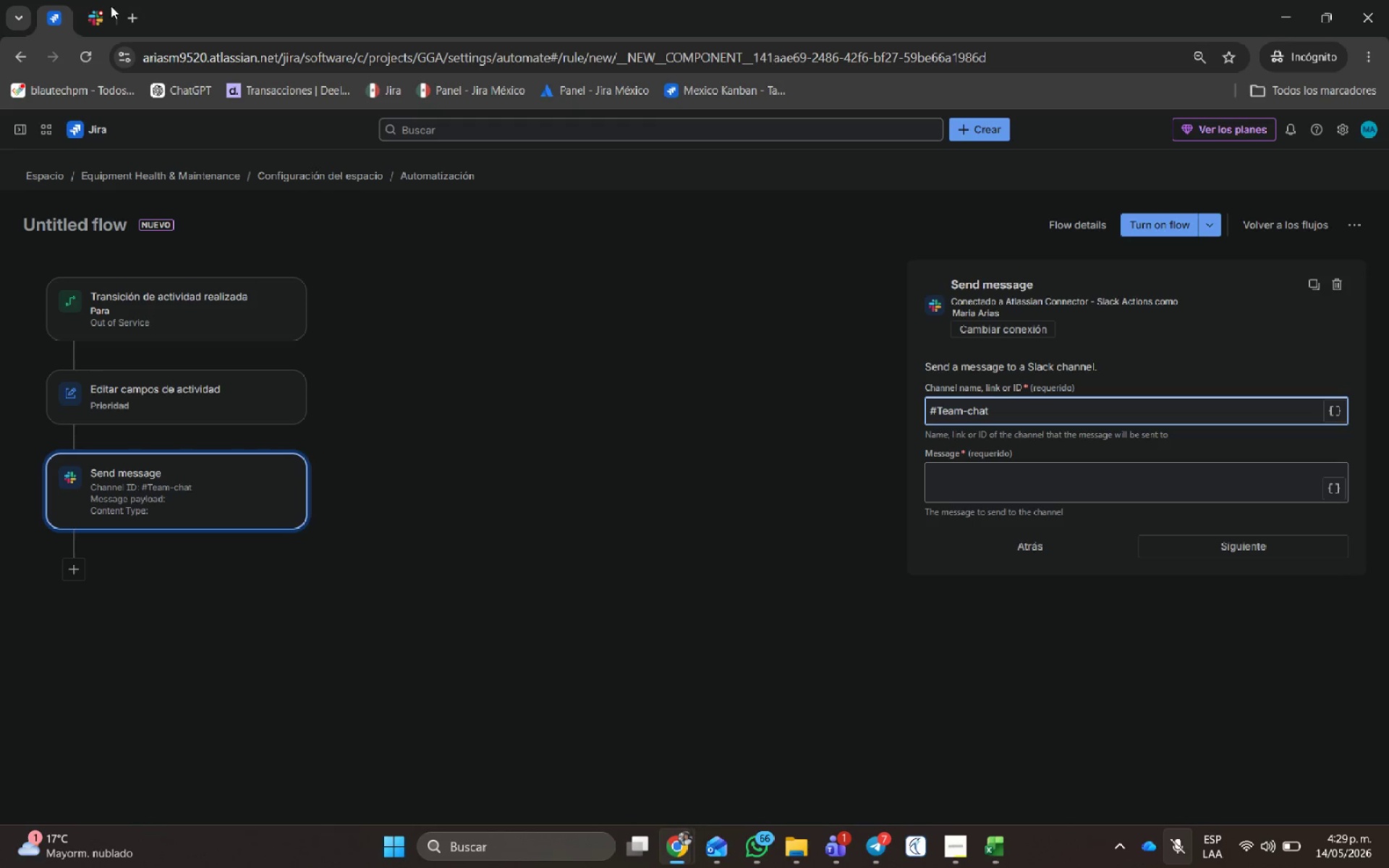 
left_click([111, 6])
 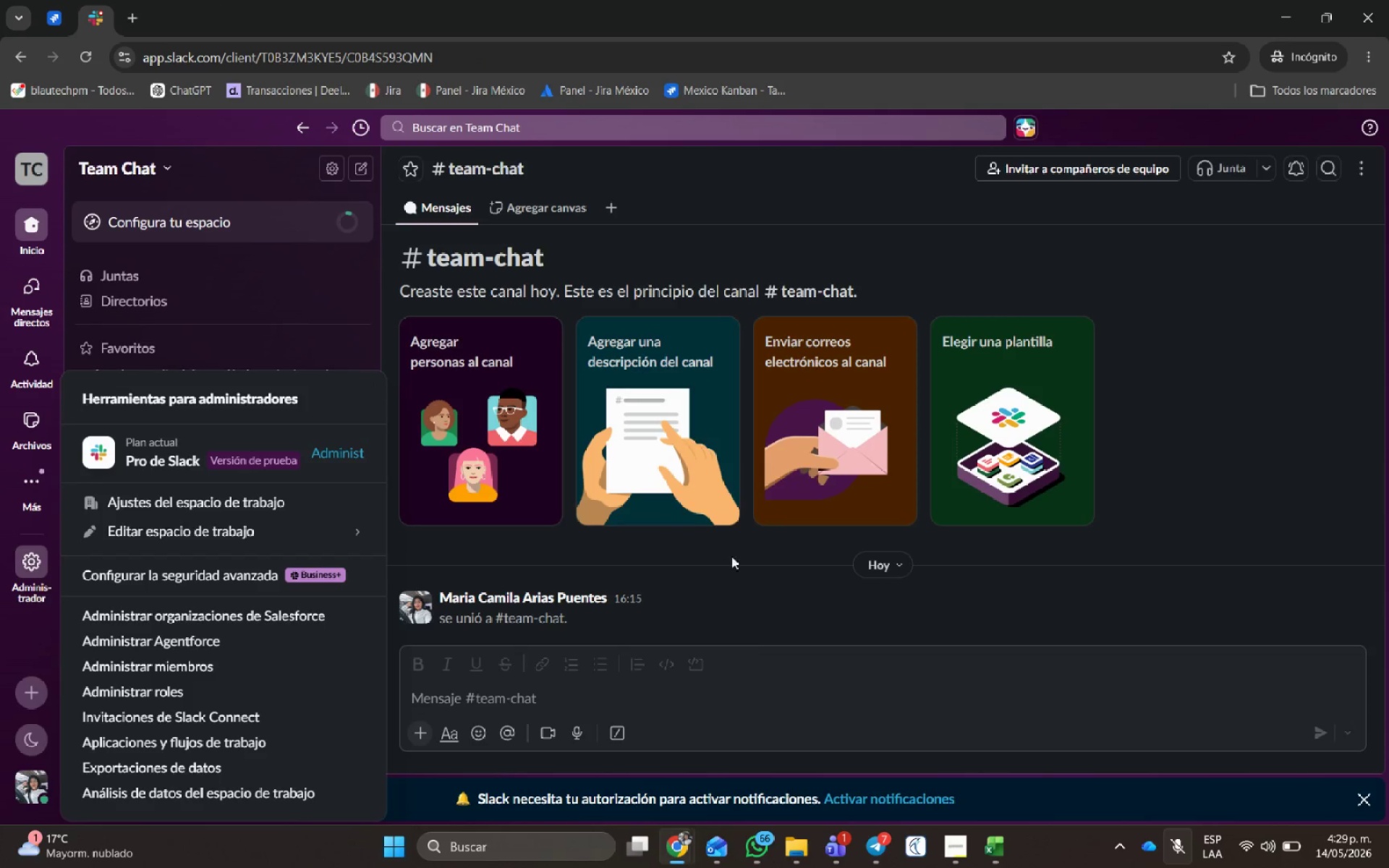 
left_click([770, 689])
 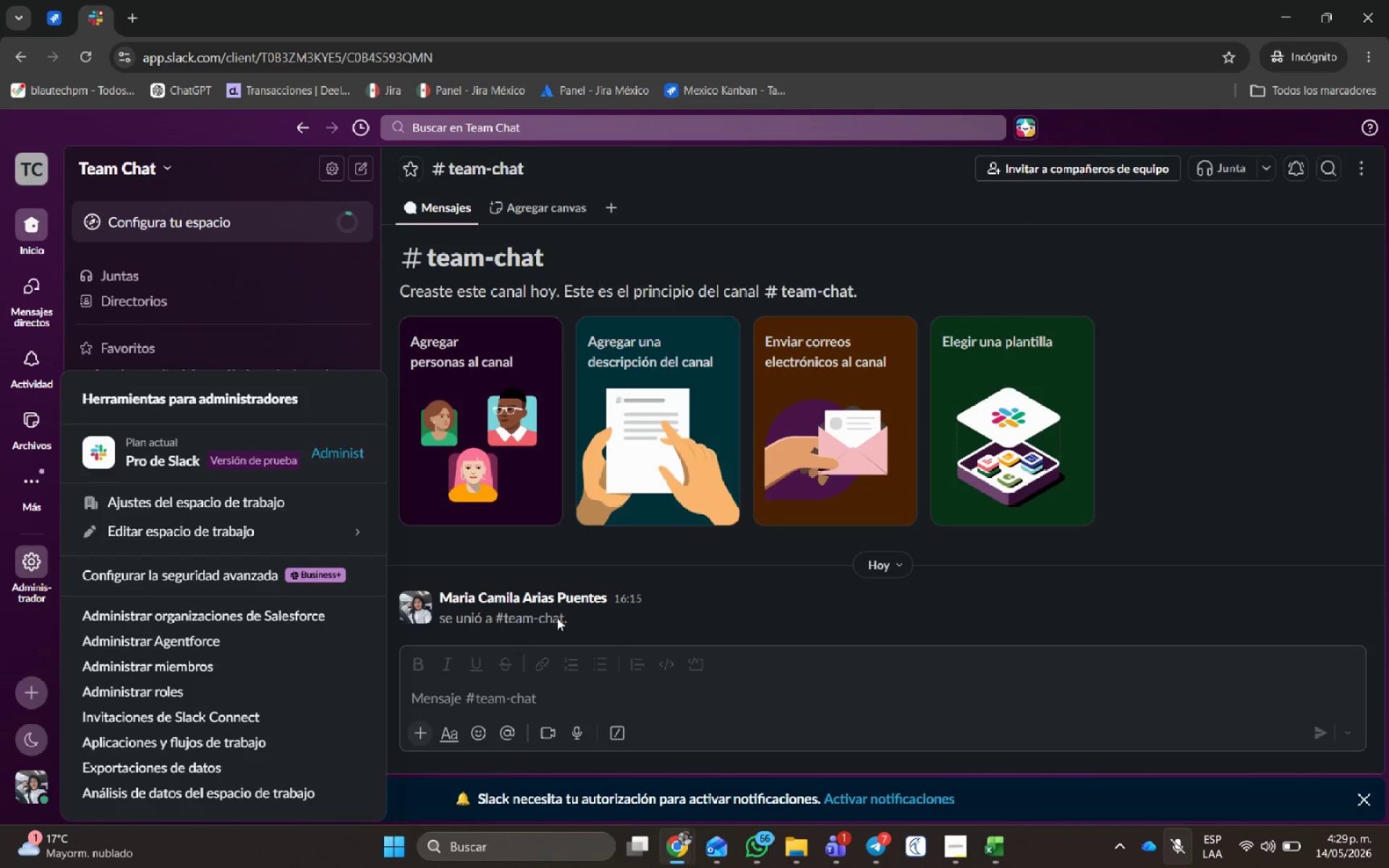 
left_click_drag(start_coordinate=[561, 616], to_coordinate=[497, 617])
 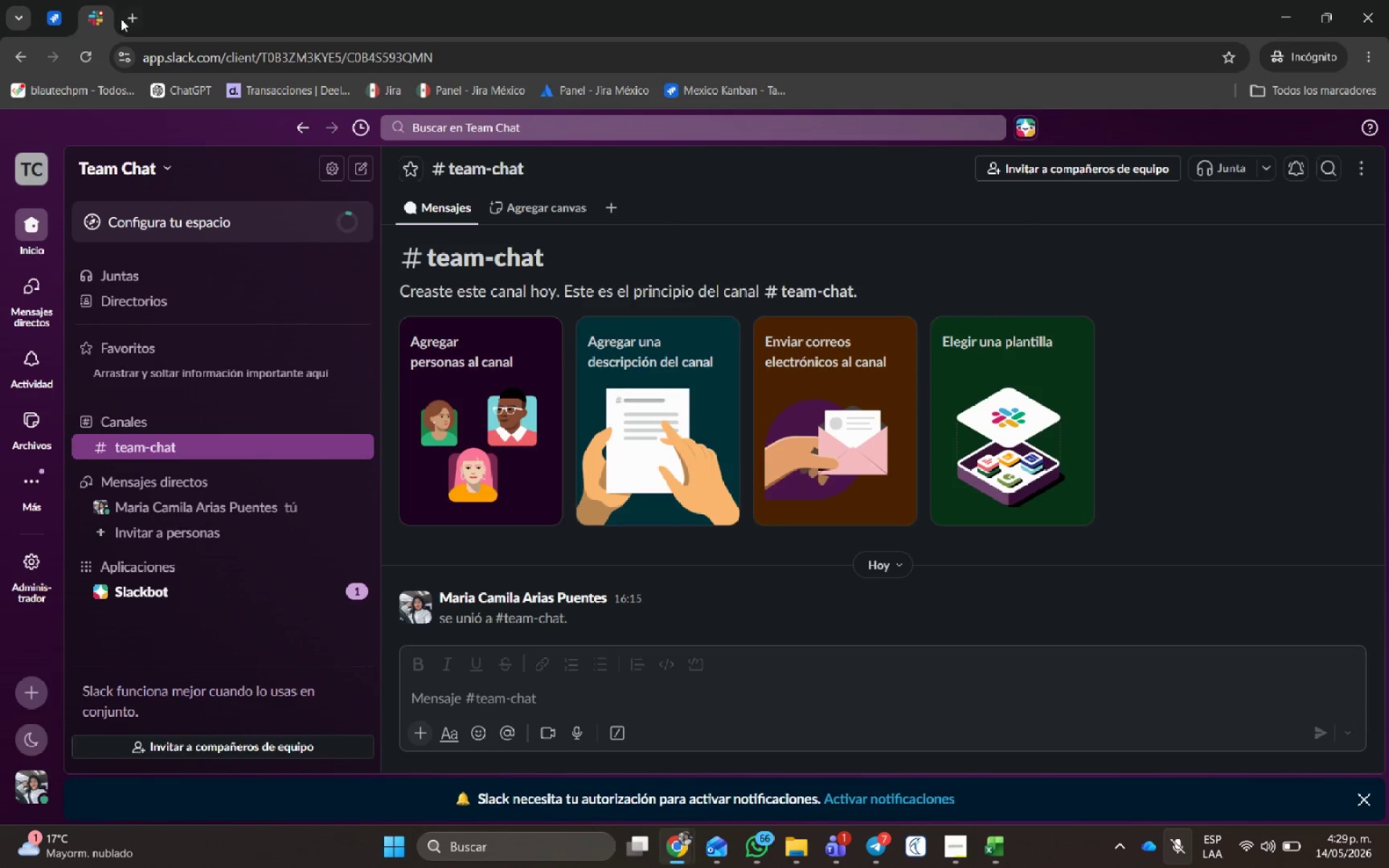 
left_click([56, 13])
 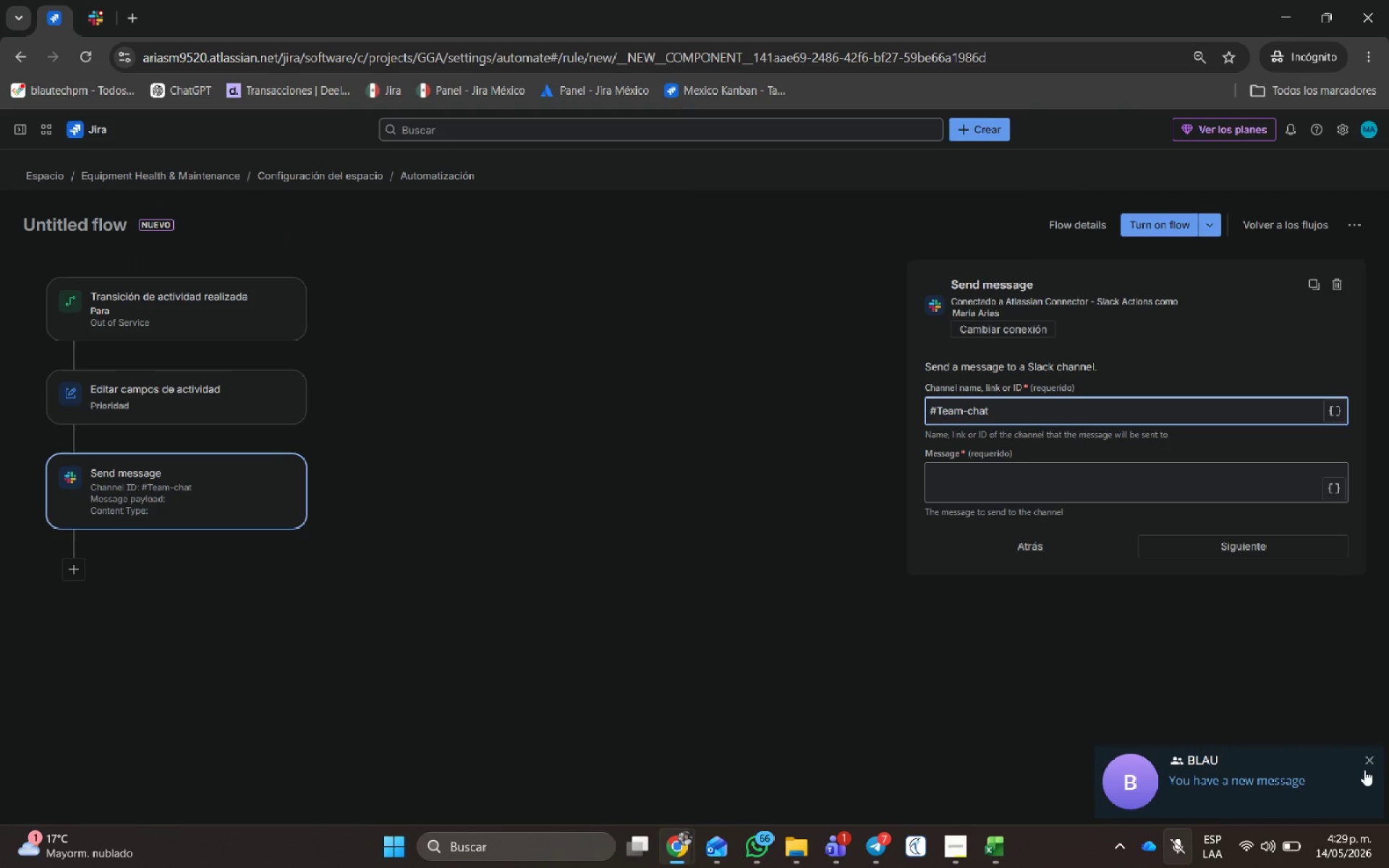 
left_click([1364, 761])
 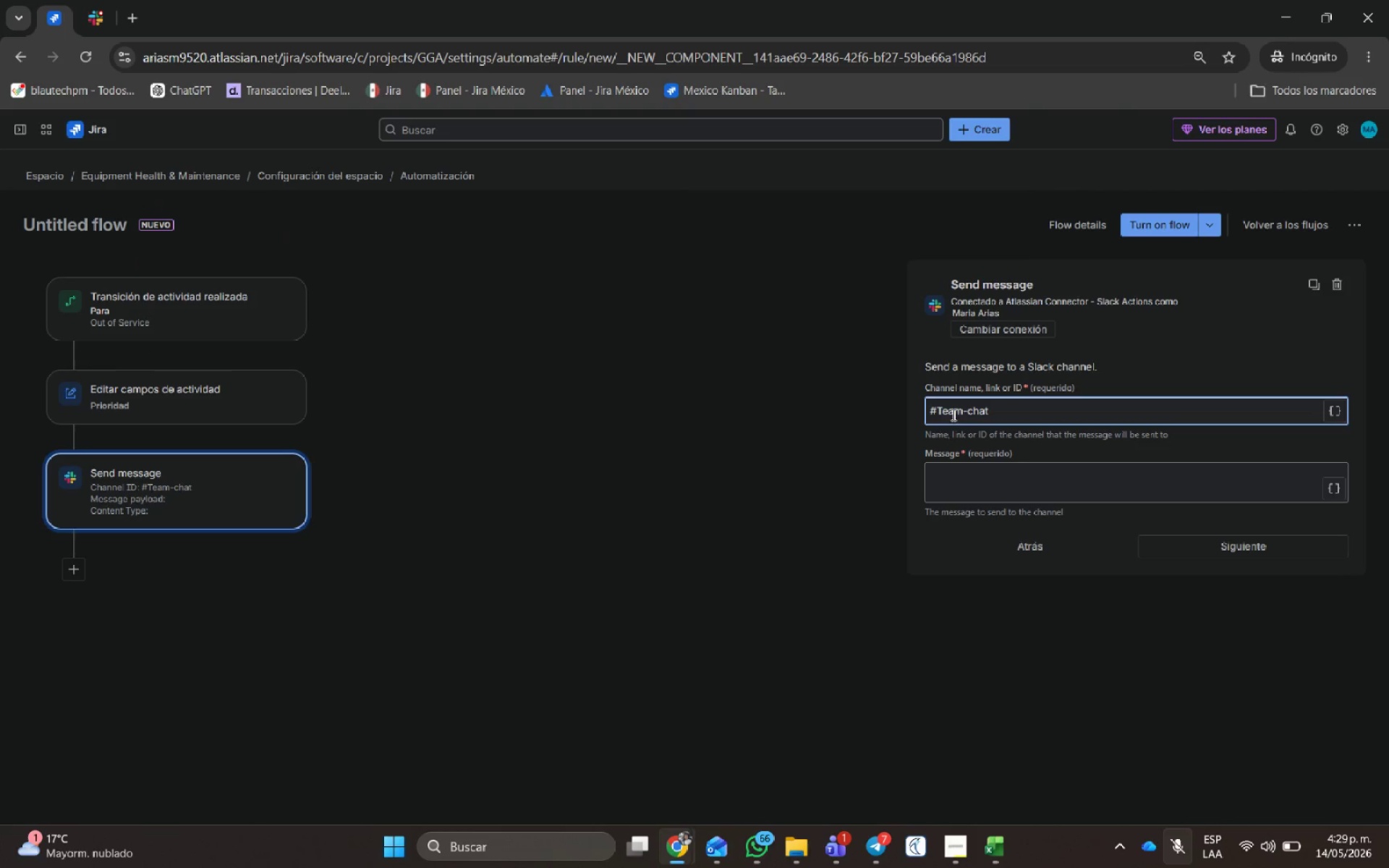 
left_click([941, 406])
 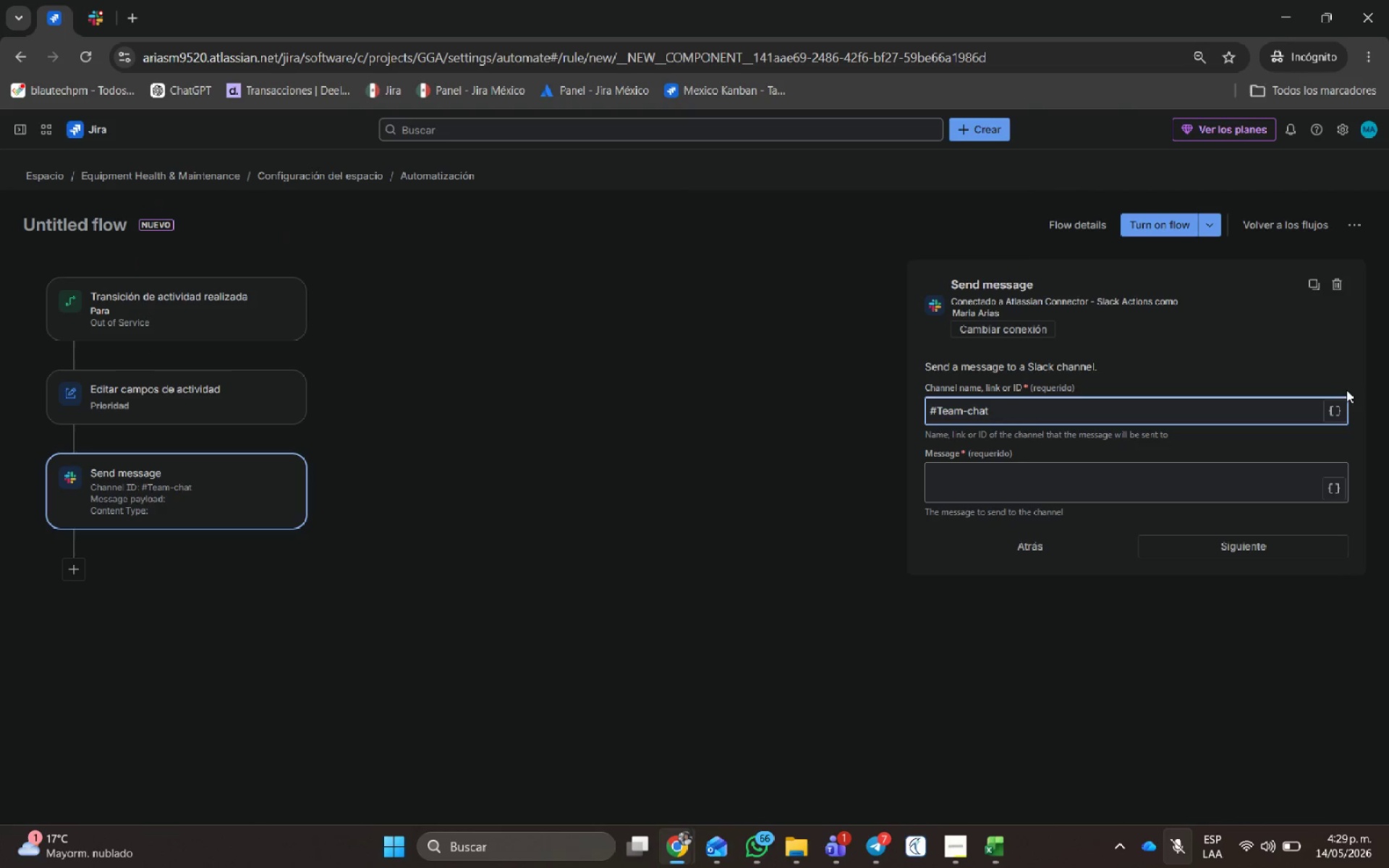 
key(Backspace)
 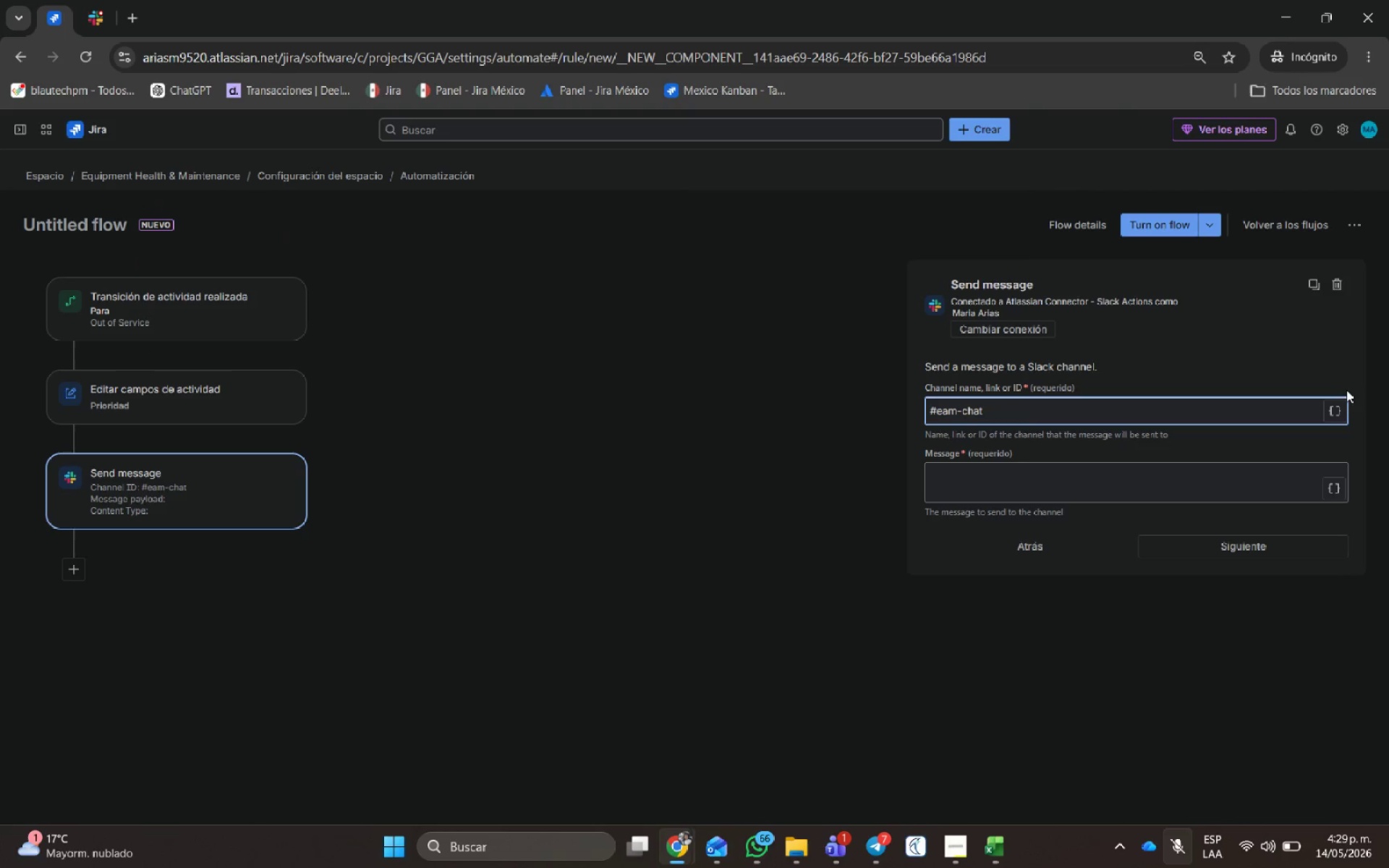 
key(T)
 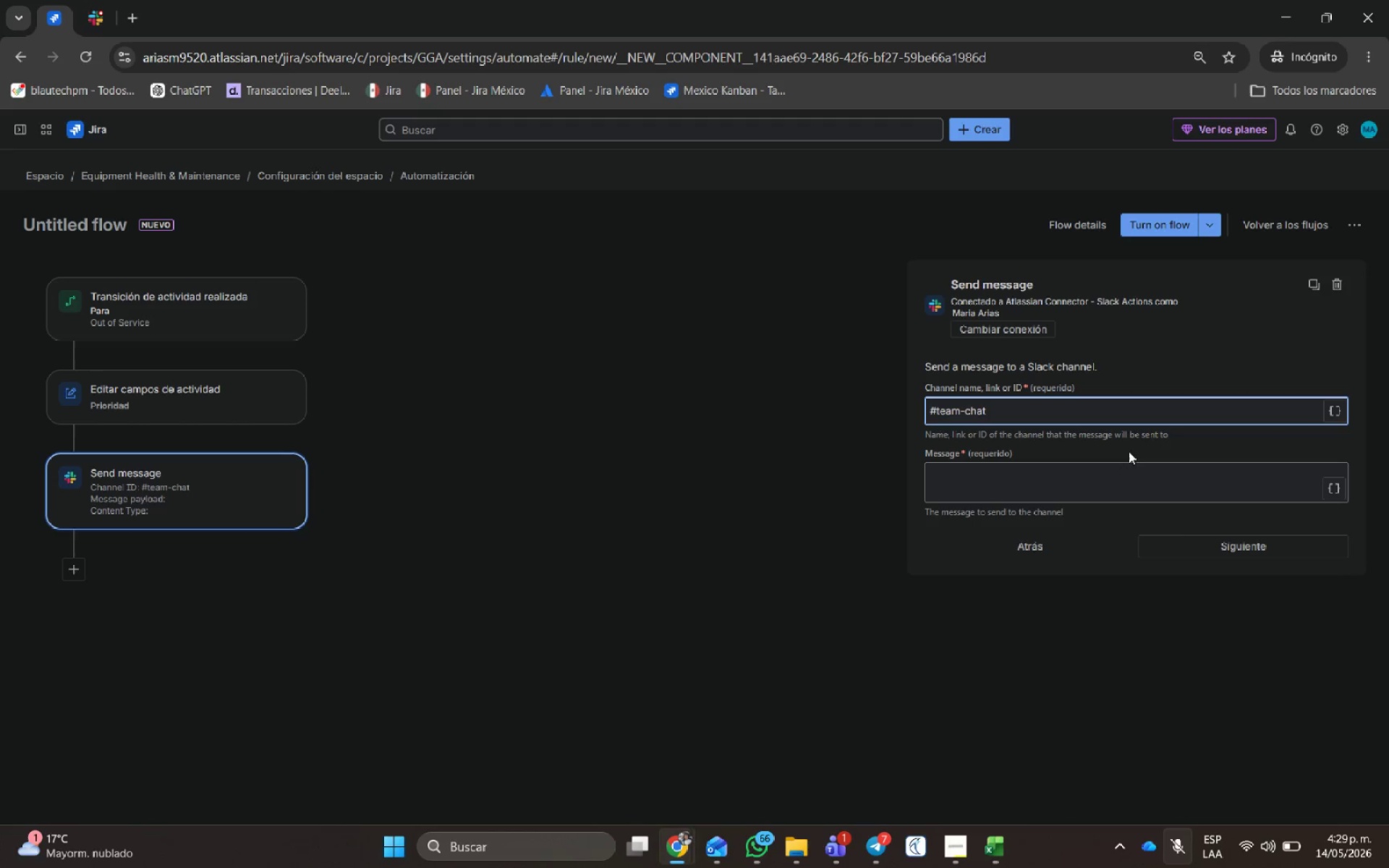 
left_click([1049, 471])
 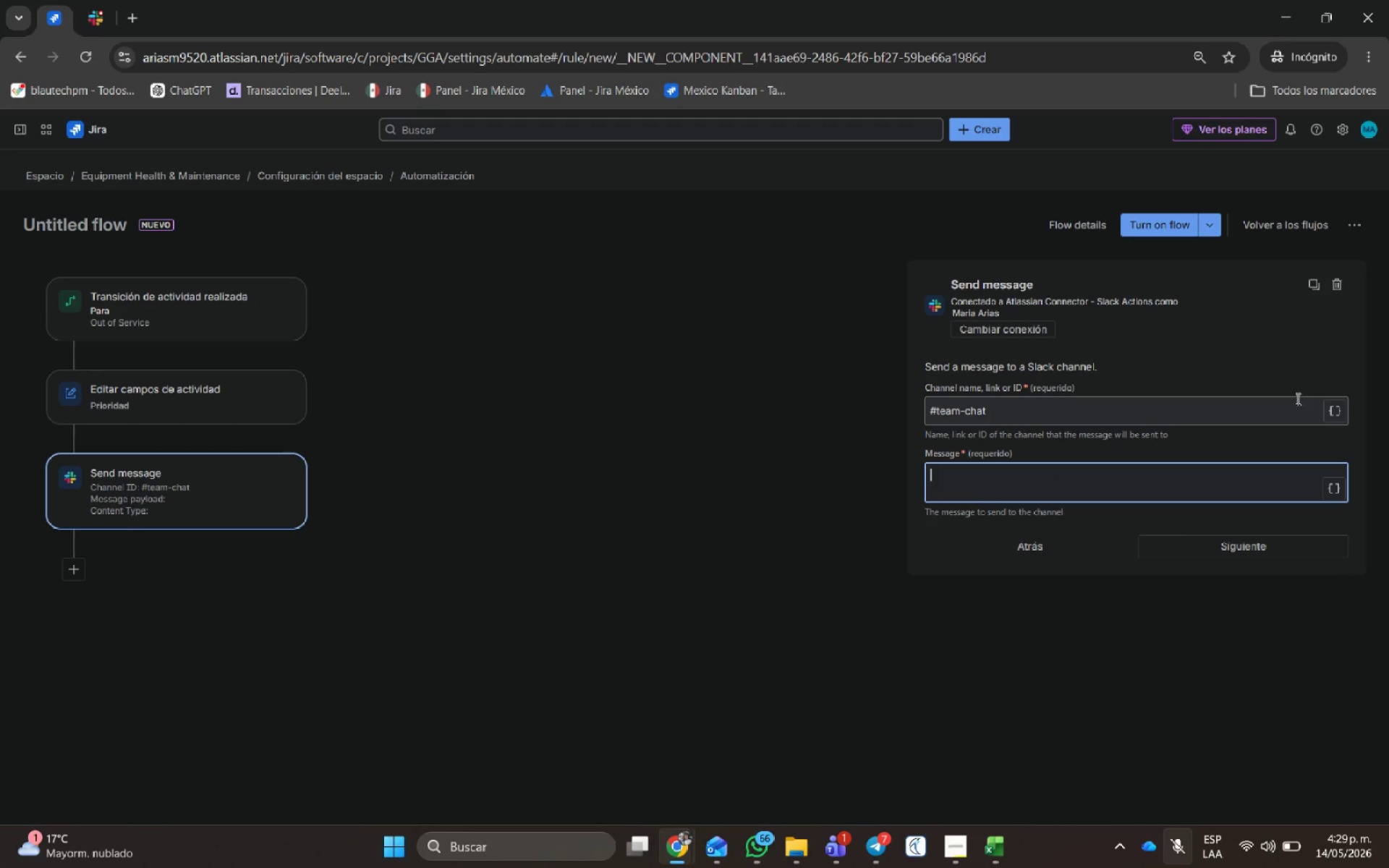 
type(La machine ''issue.Room)
 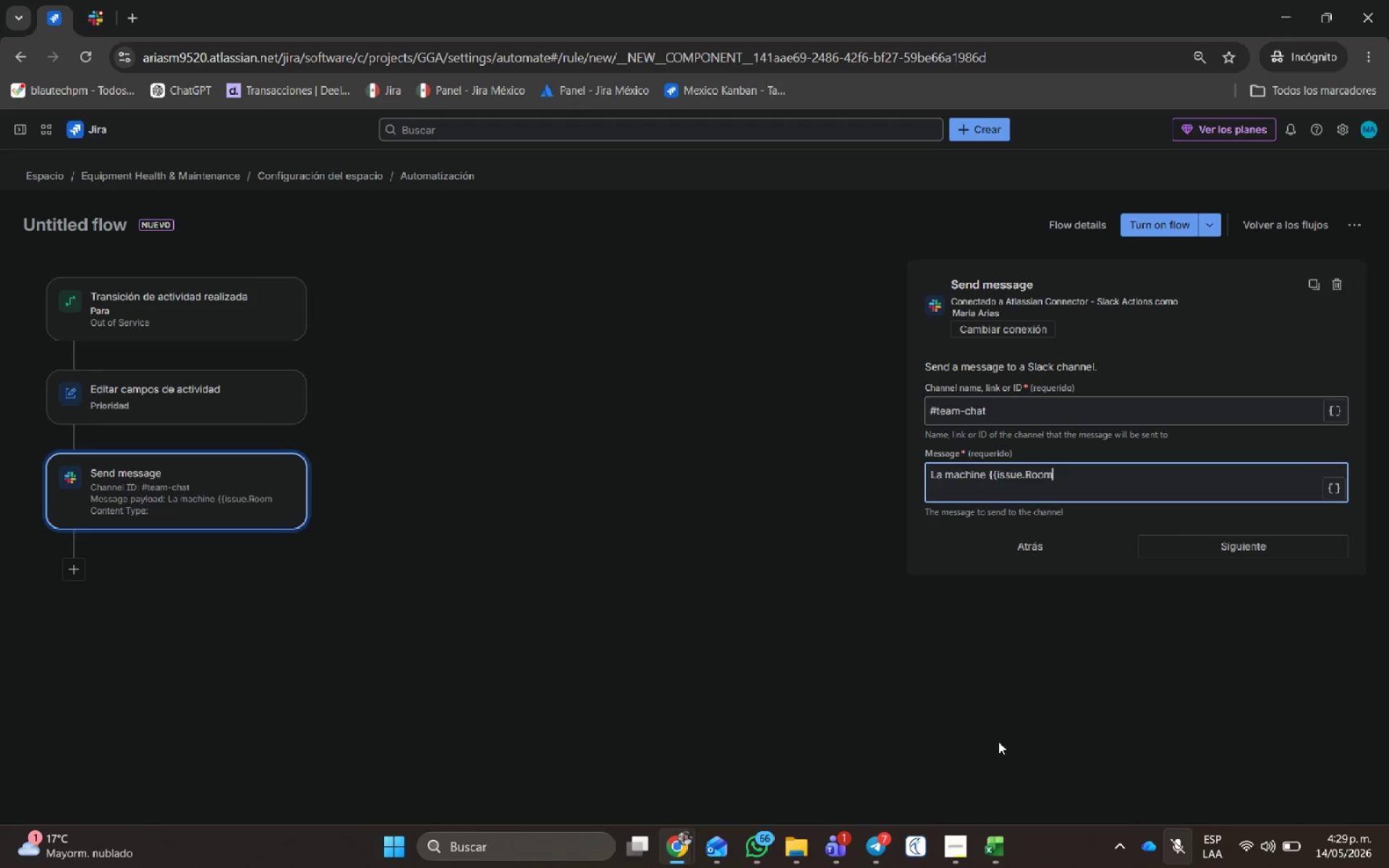 
left_click([999, 845])
 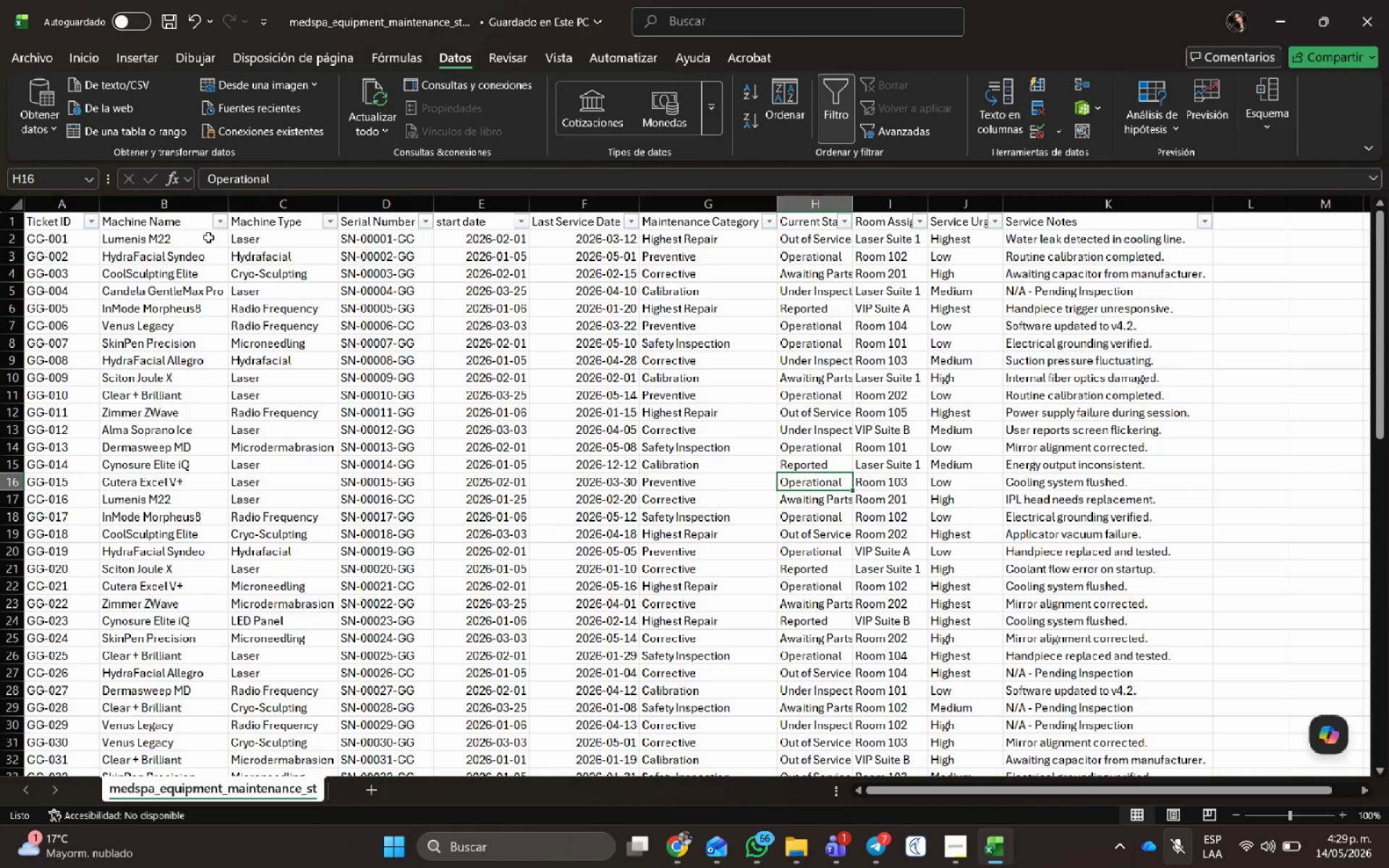 
left_click([200, 225])
 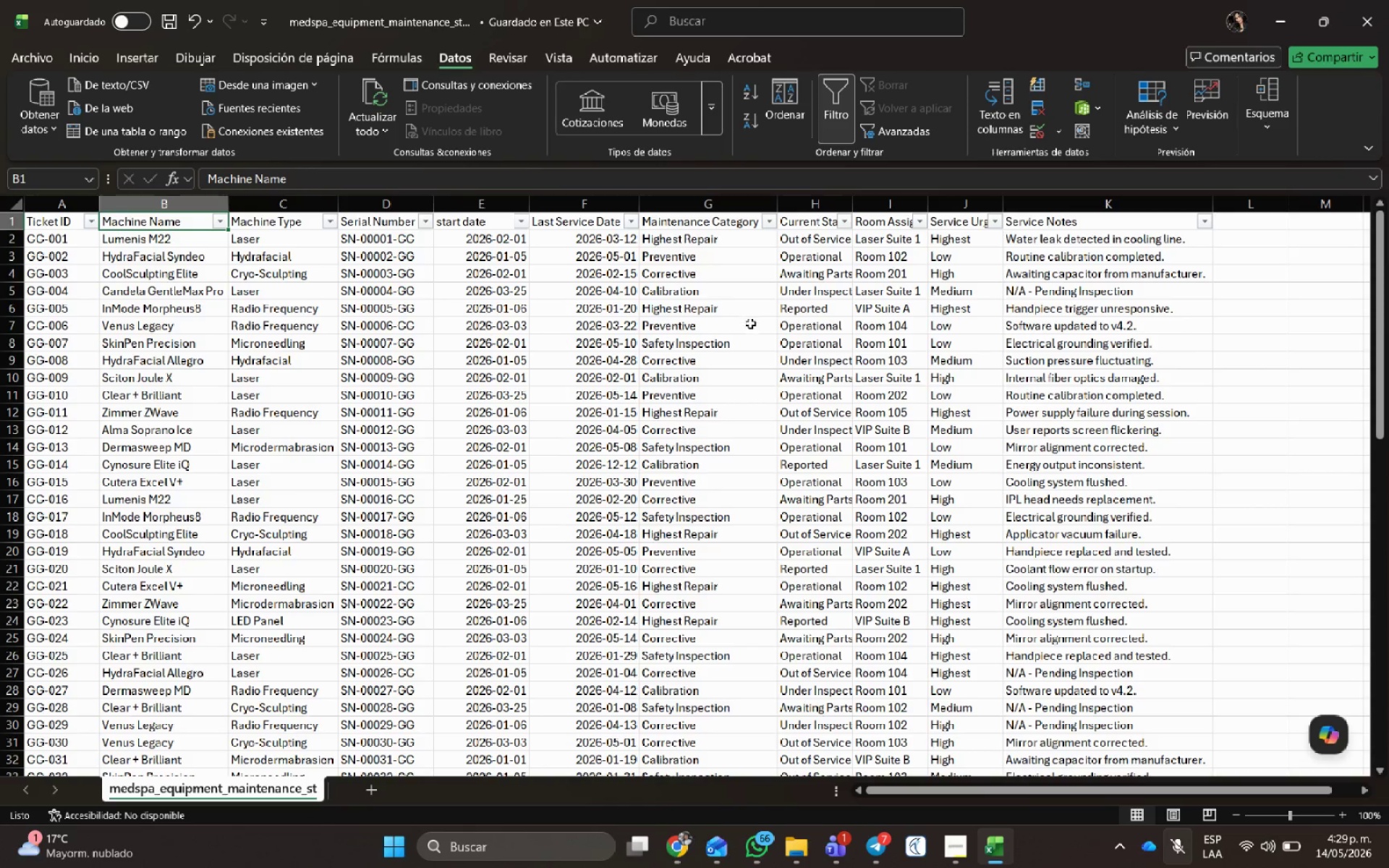 
key(Alt+AltLeft)
 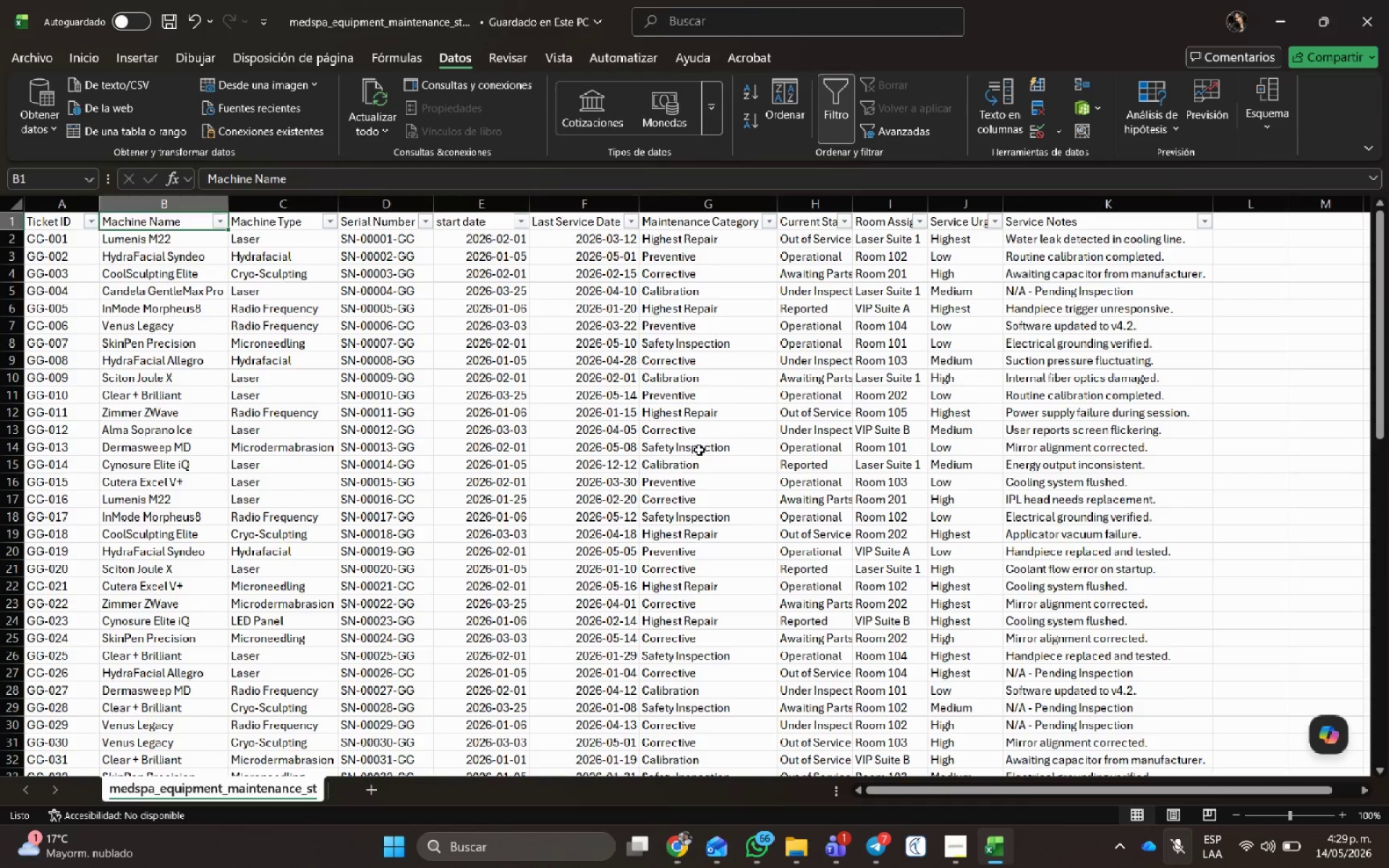 
key(Alt+Tab)
 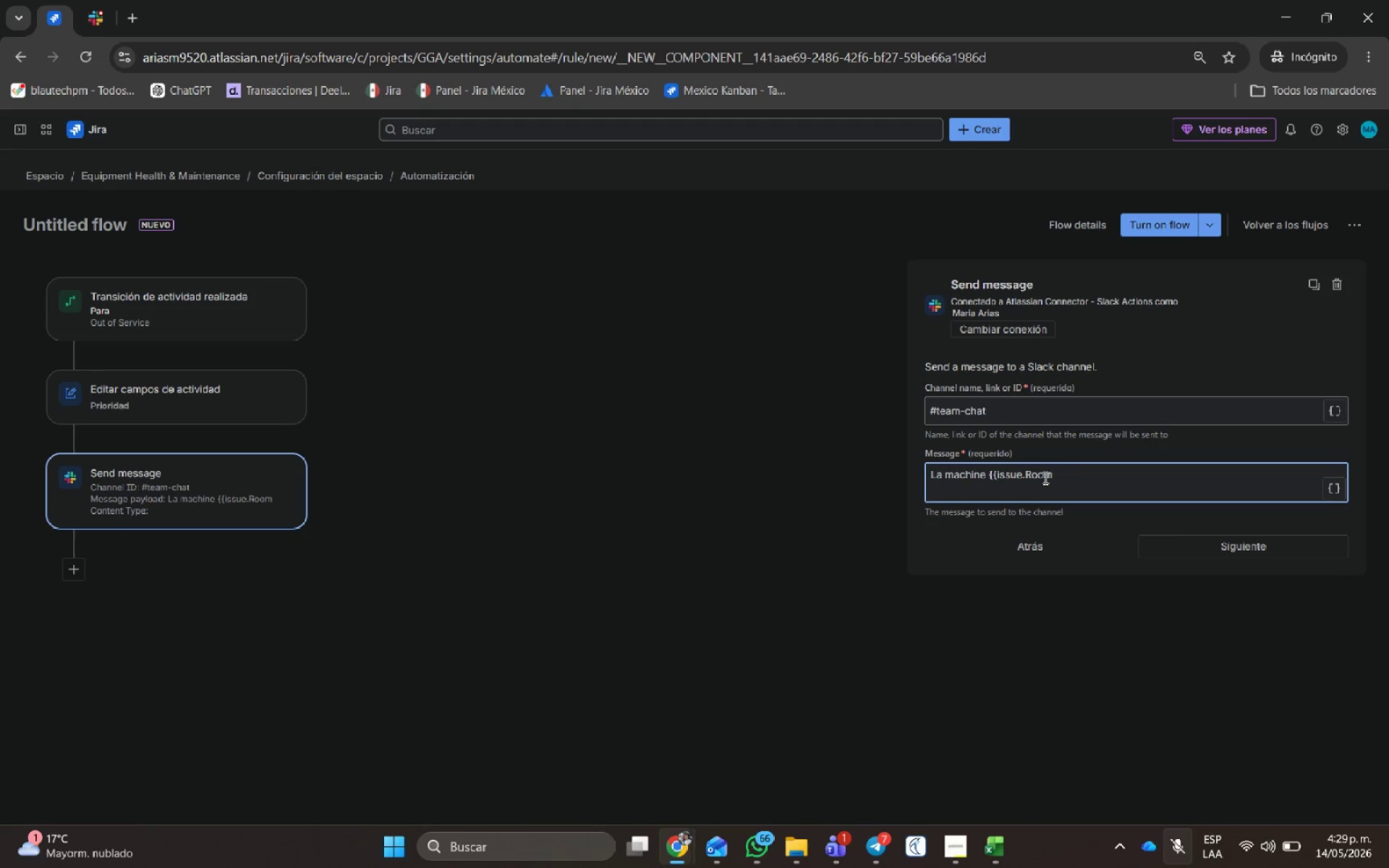 
double_click([1041, 475])
 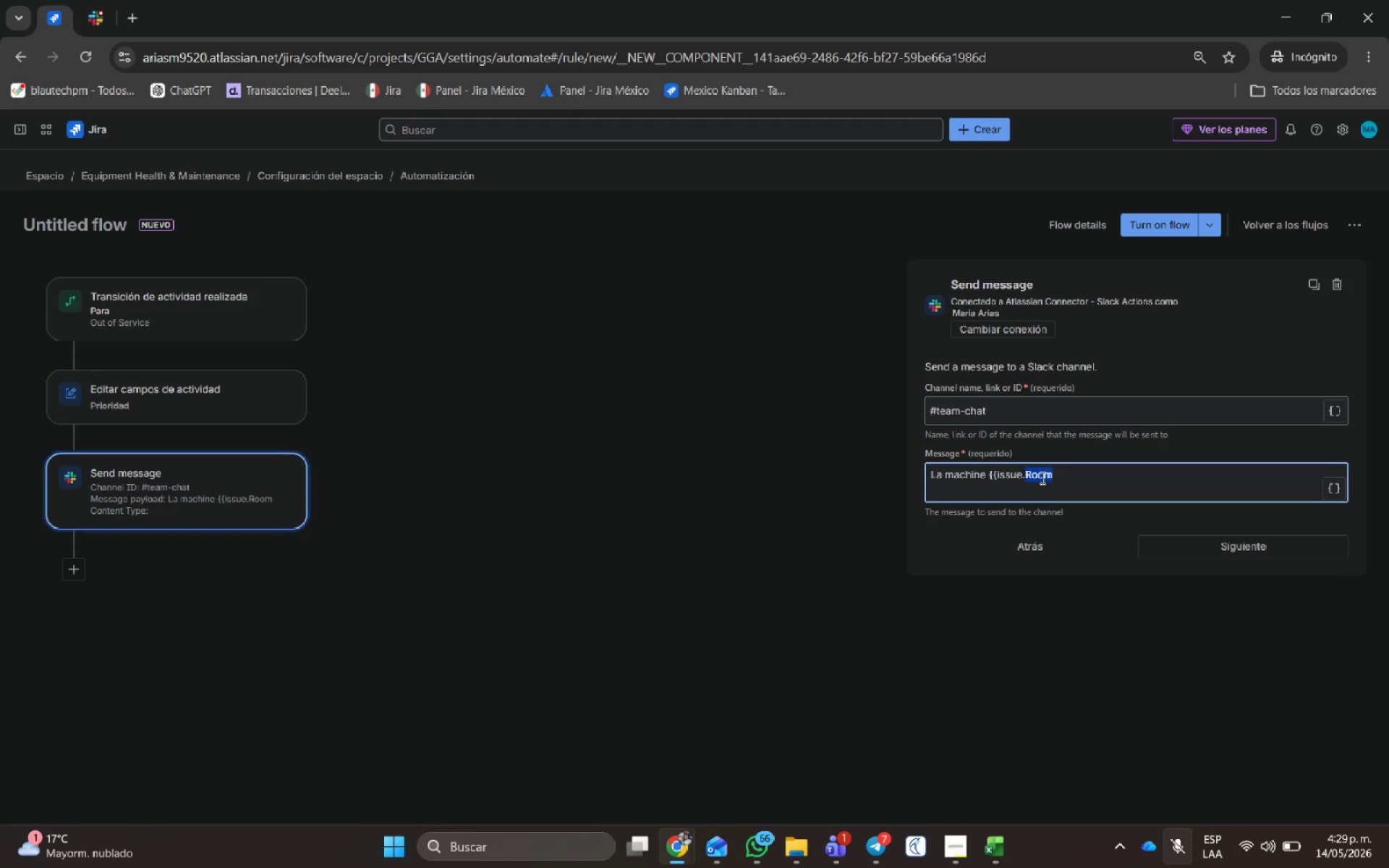 
type(summary// in the room ''issue.room Number)
 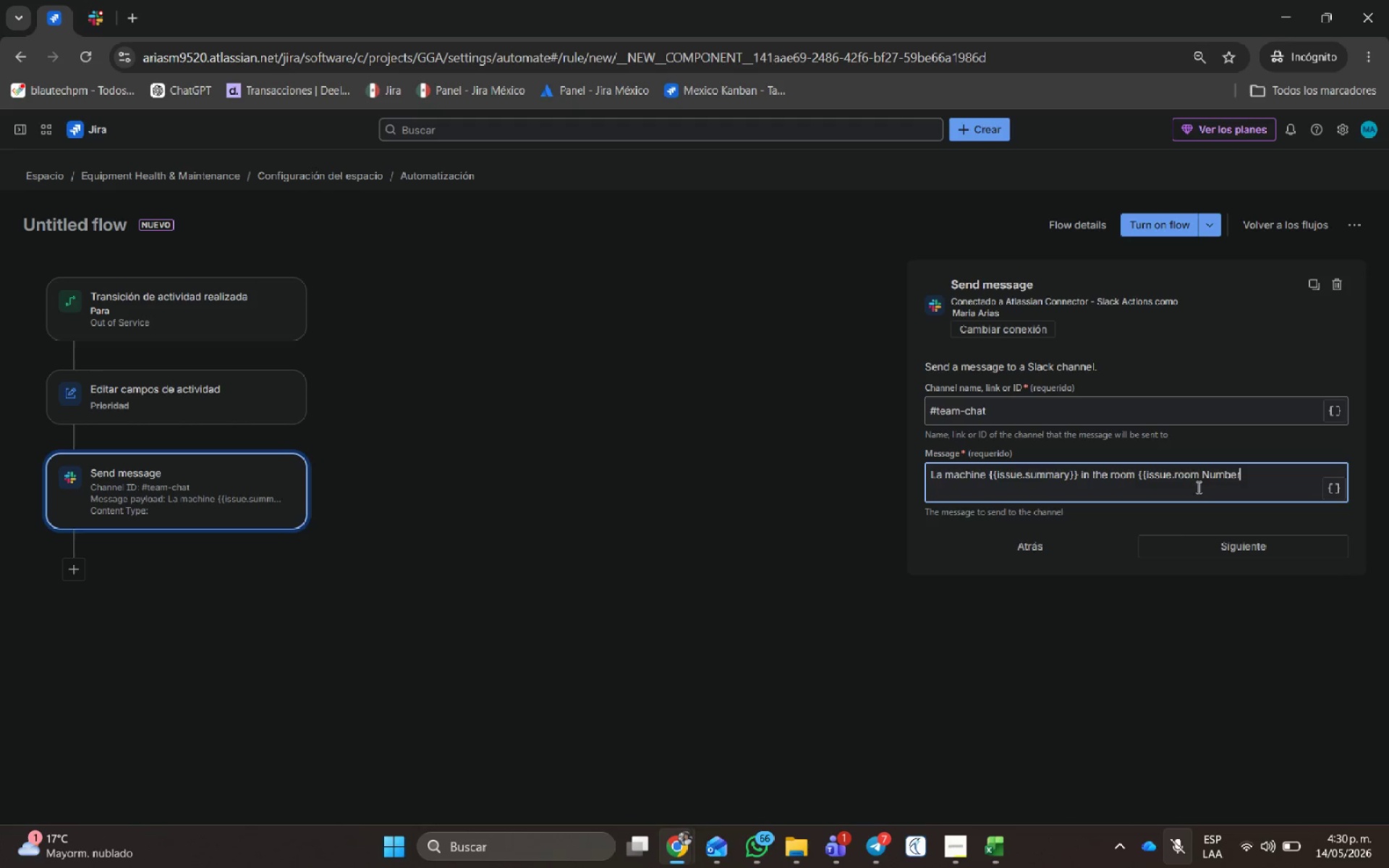 
left_click([1177, 472])
 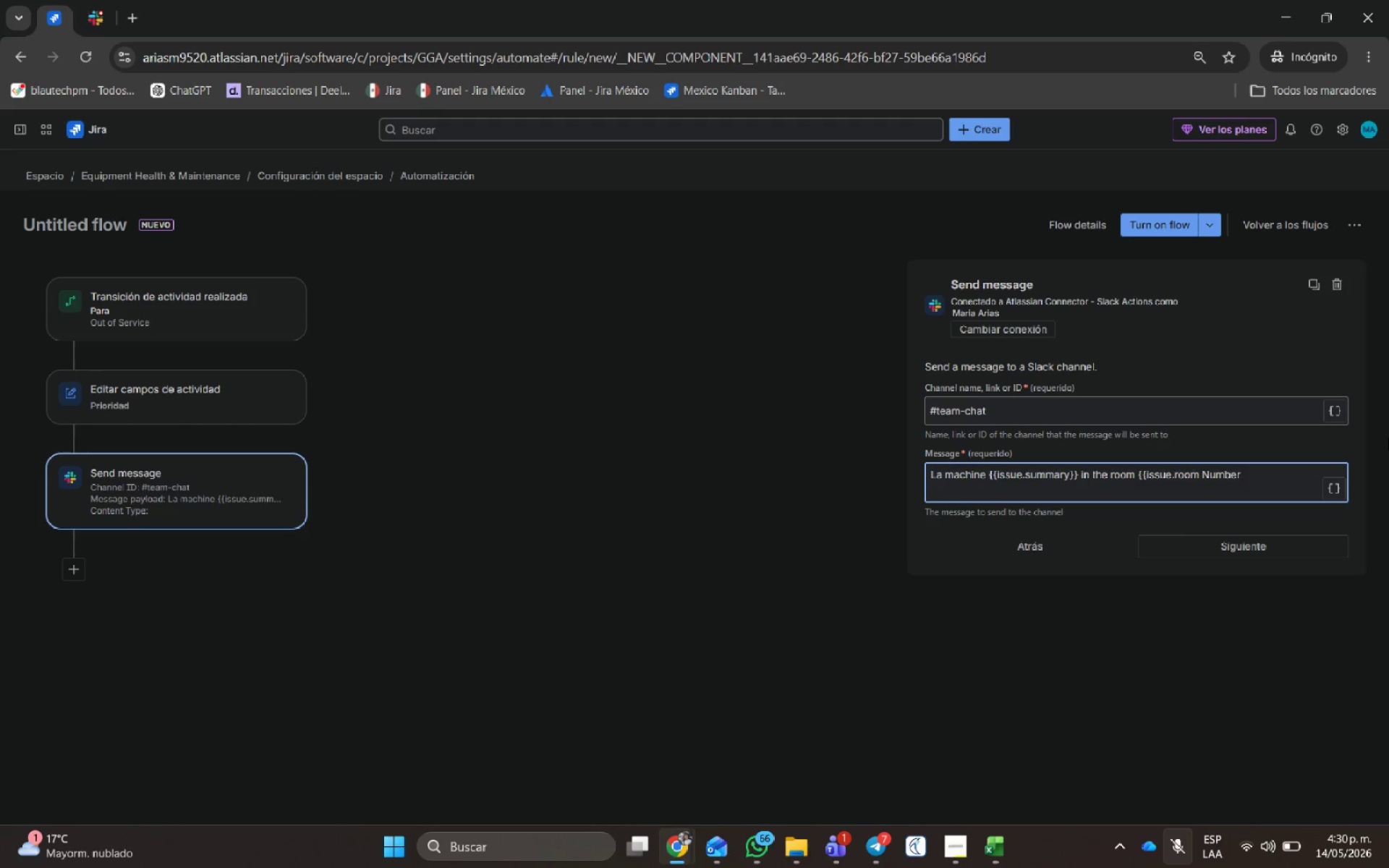 
key(Backspace)
 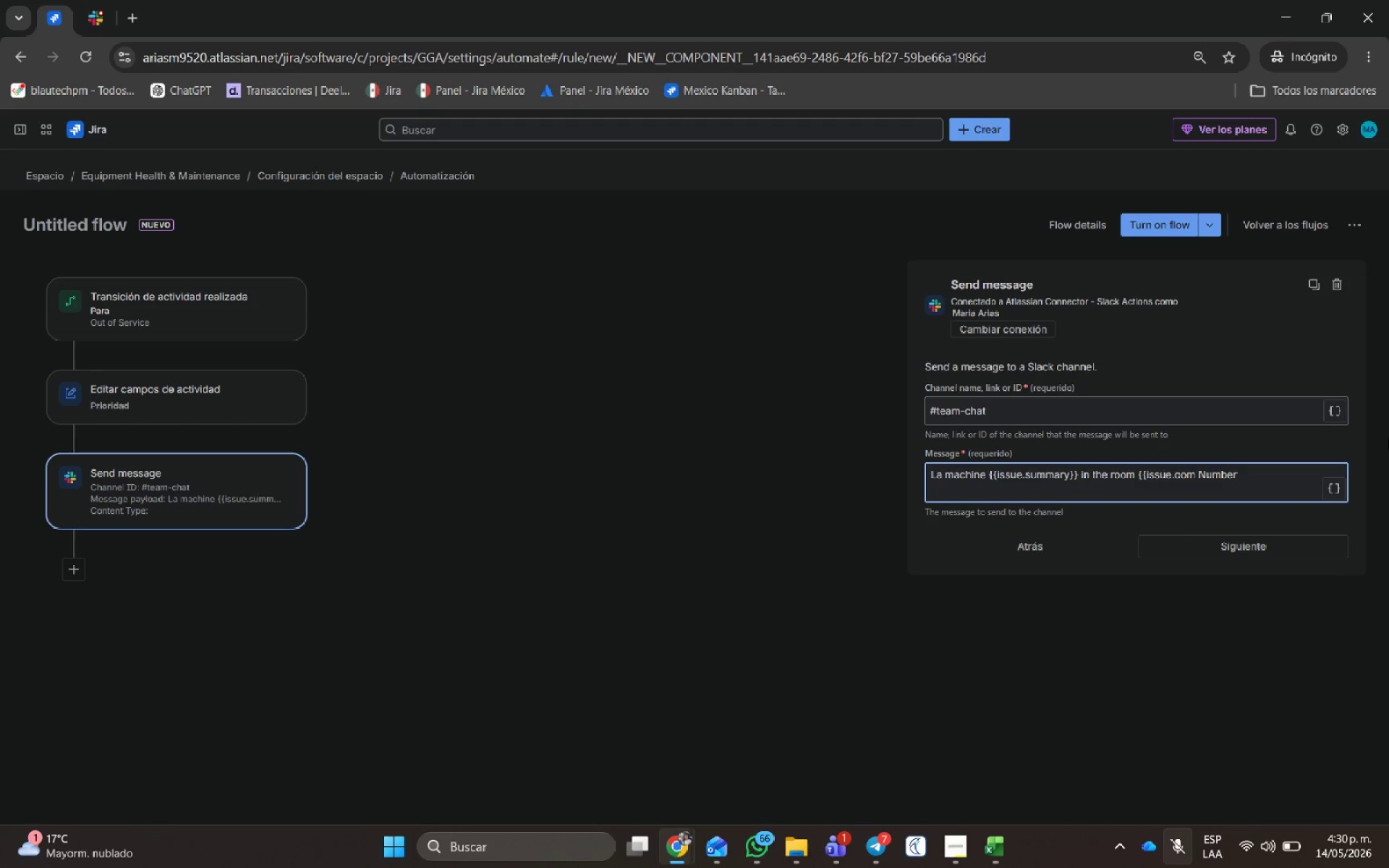 
key(Shift+ShiftRight)
 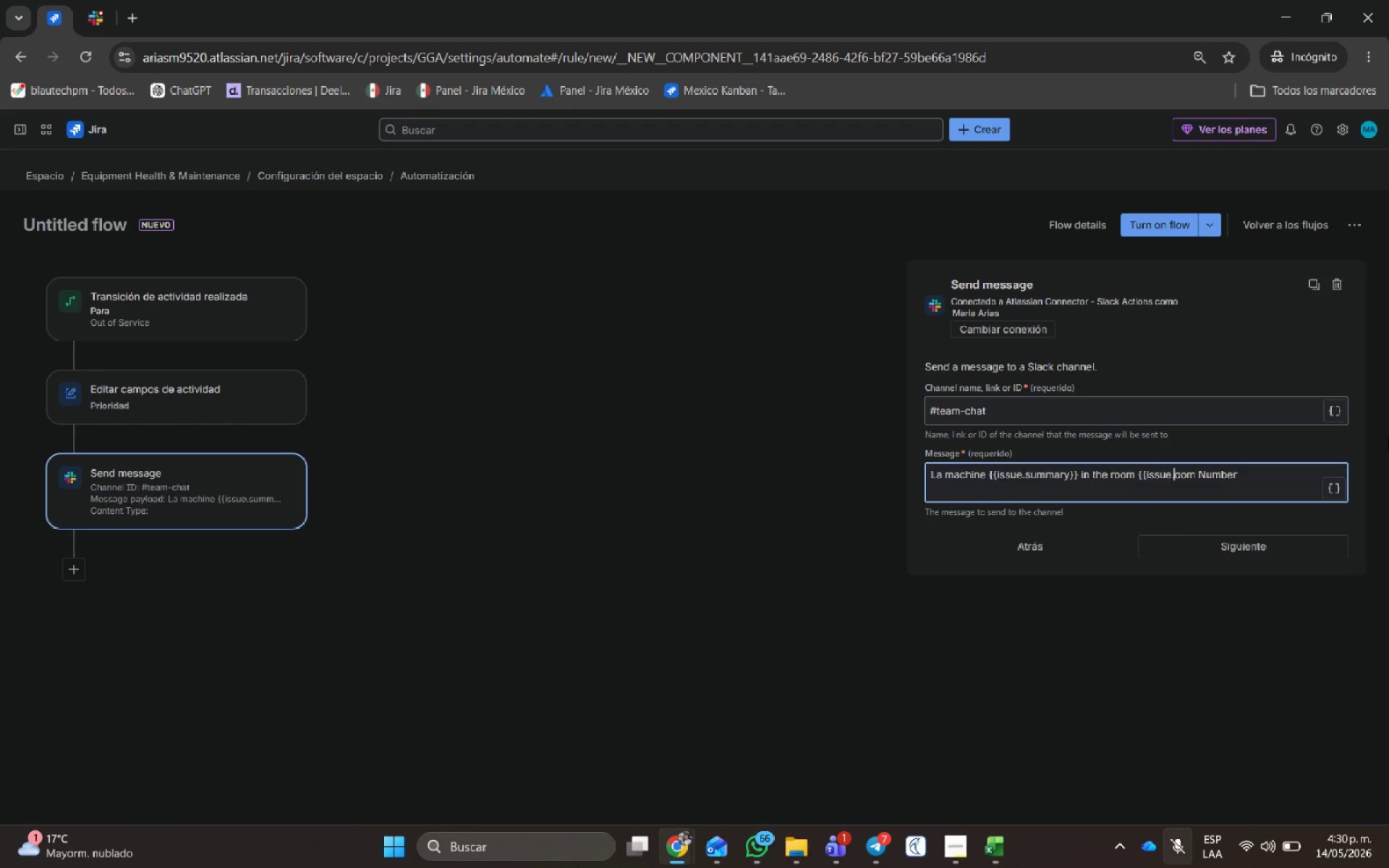 
key(Shift+R)